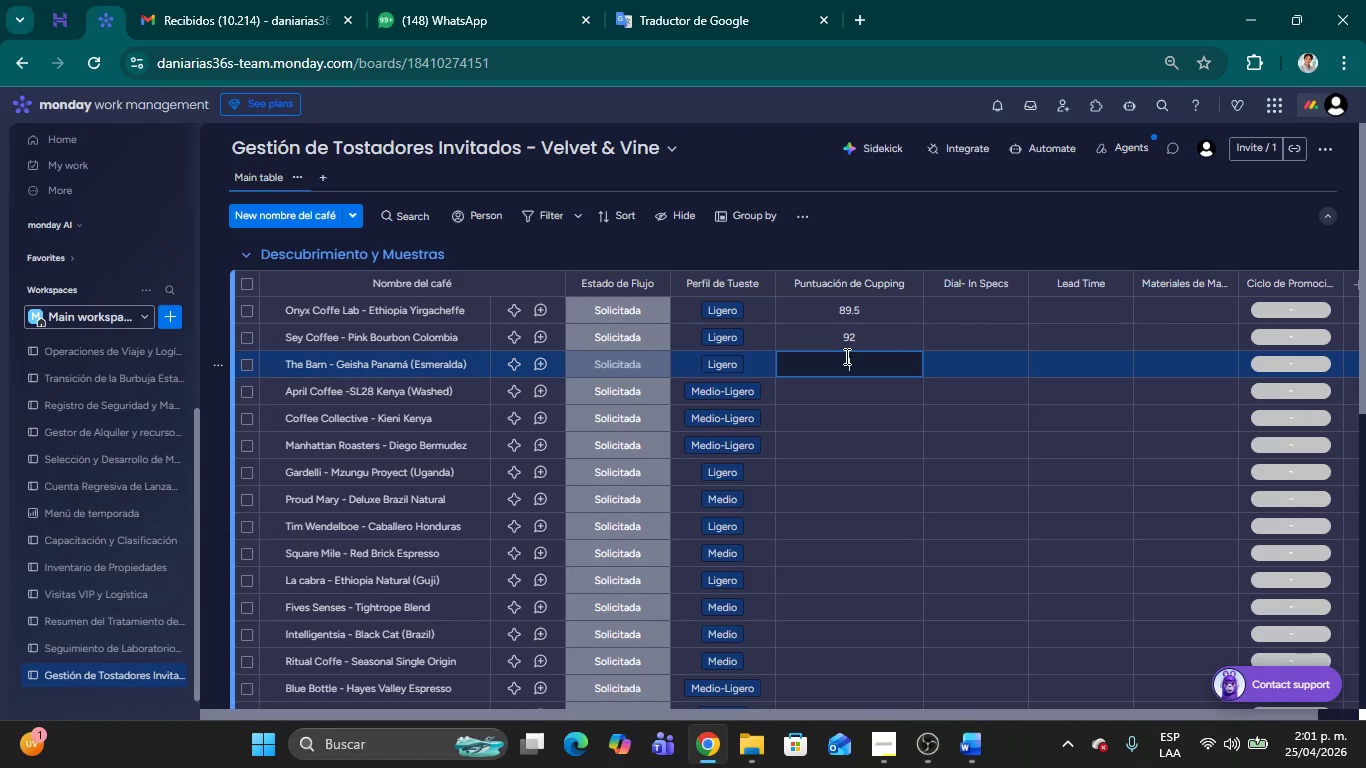 
type(94,)
key(Backspace)
type(.6)
key(Backspace)
type(5)
 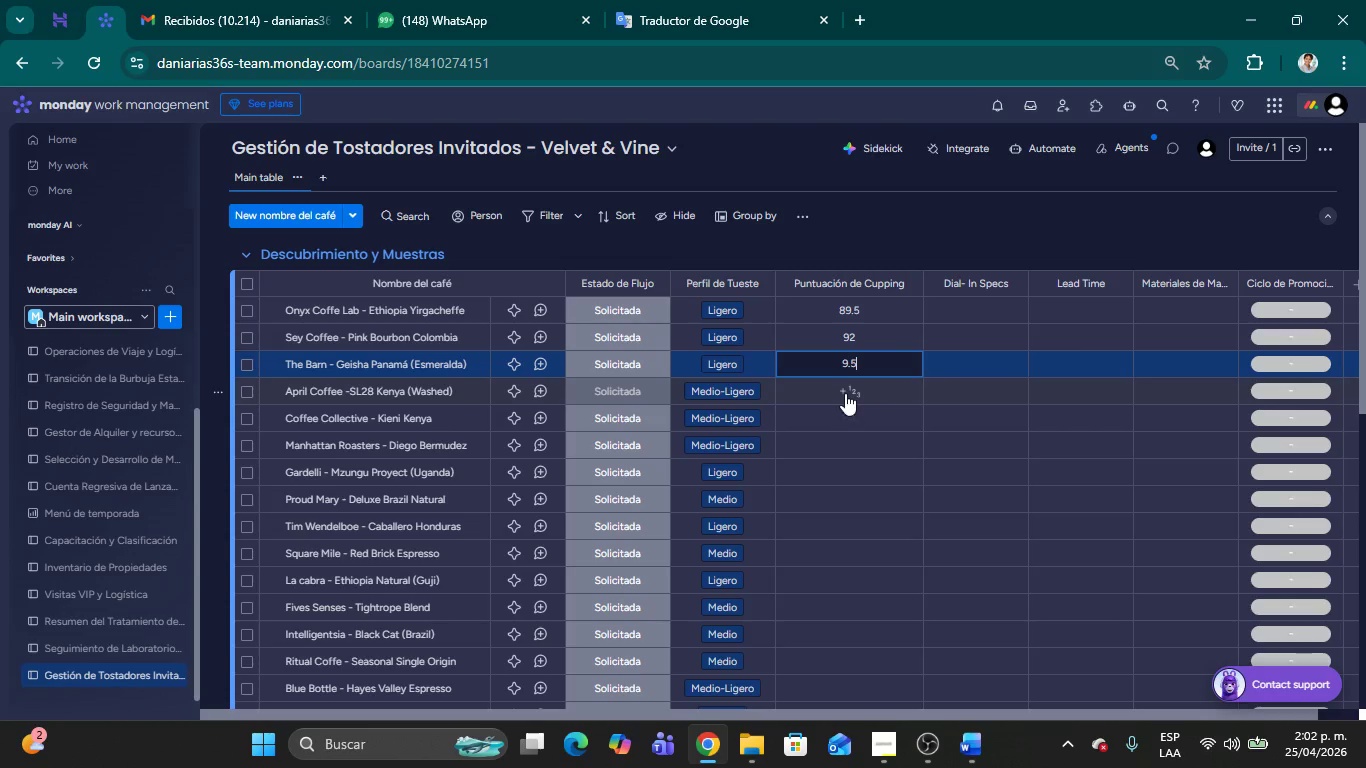 
key(Backspace)
 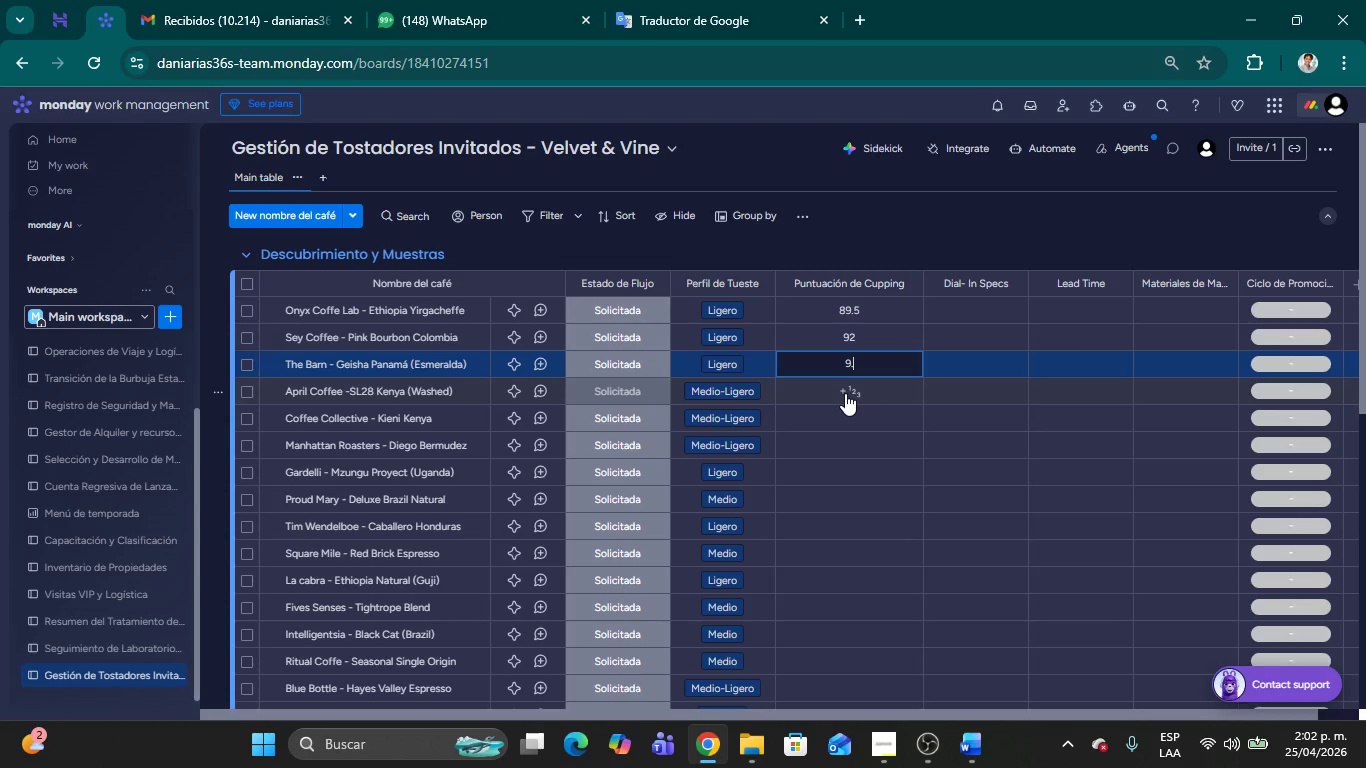 
key(Backspace)
 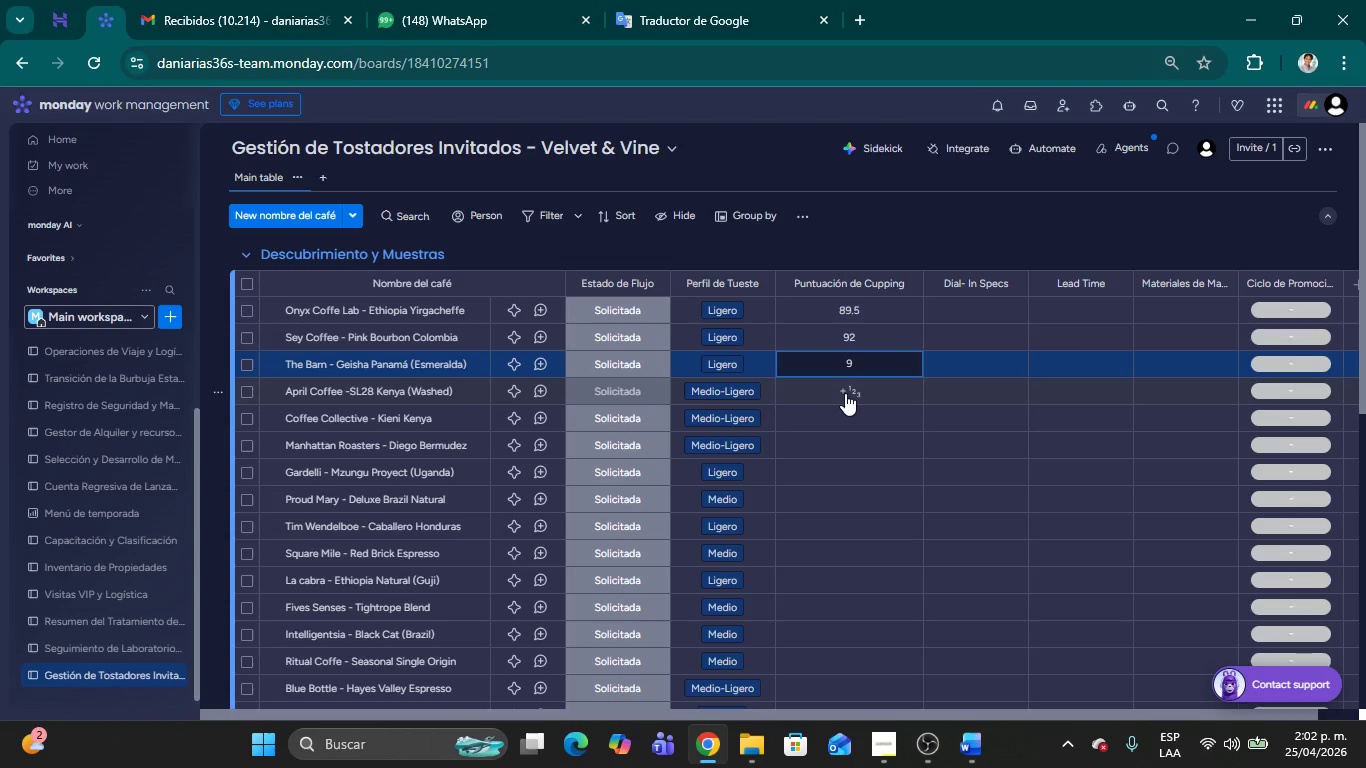 
key(4)
 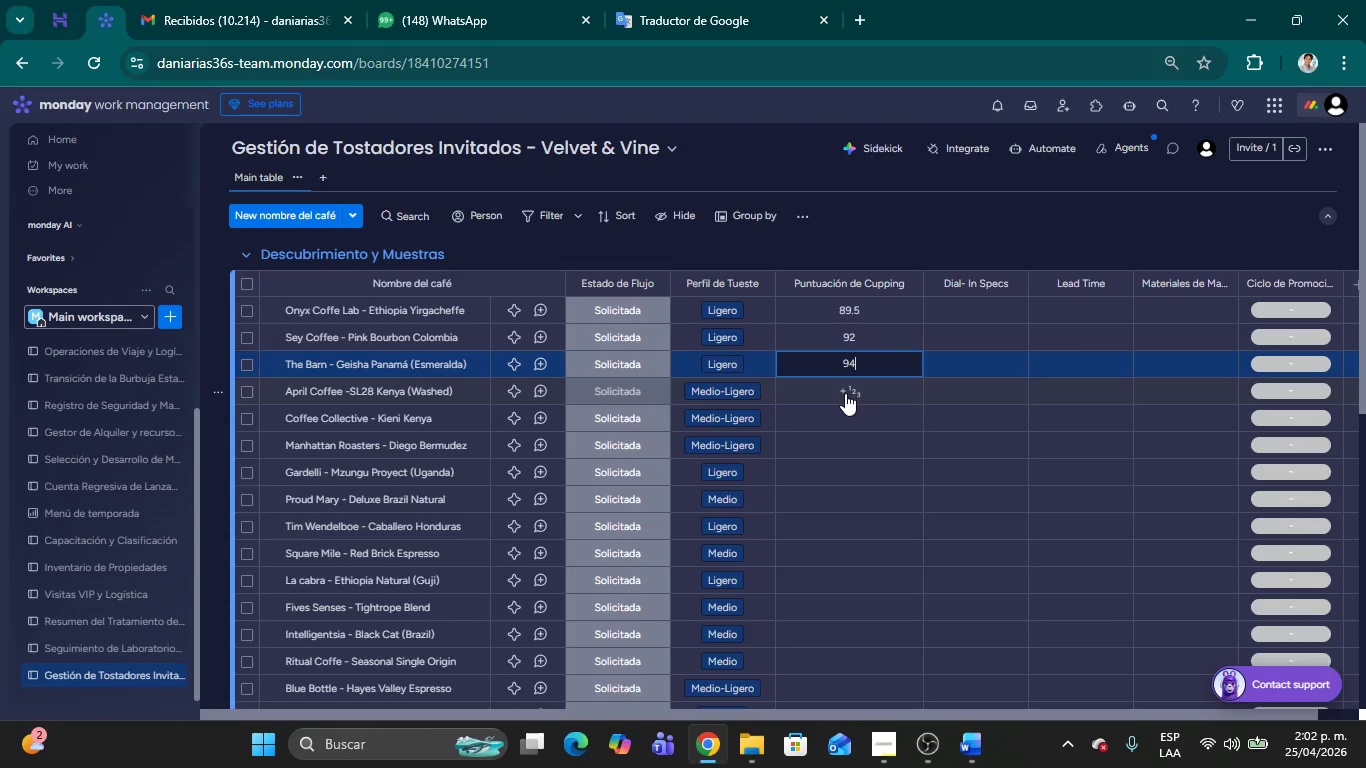 
key(Period)
 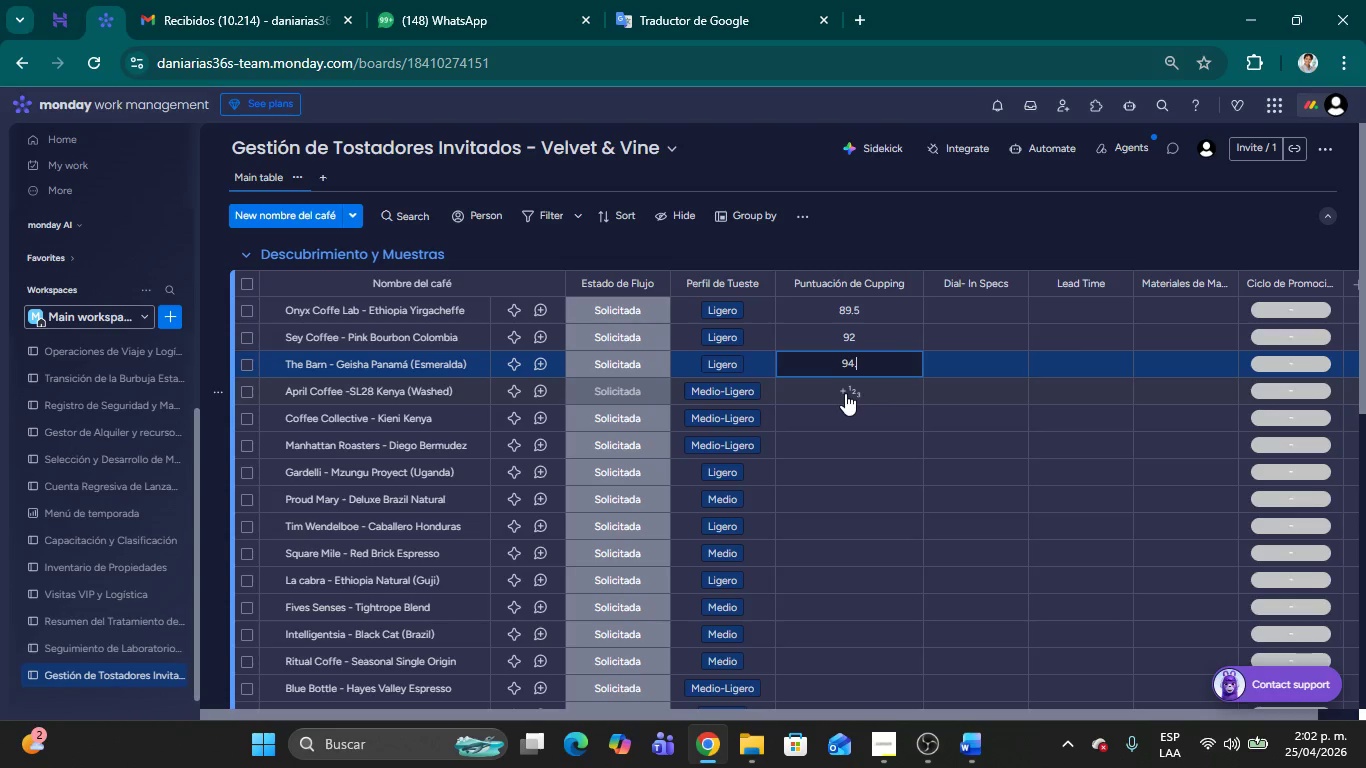 
key(5)
 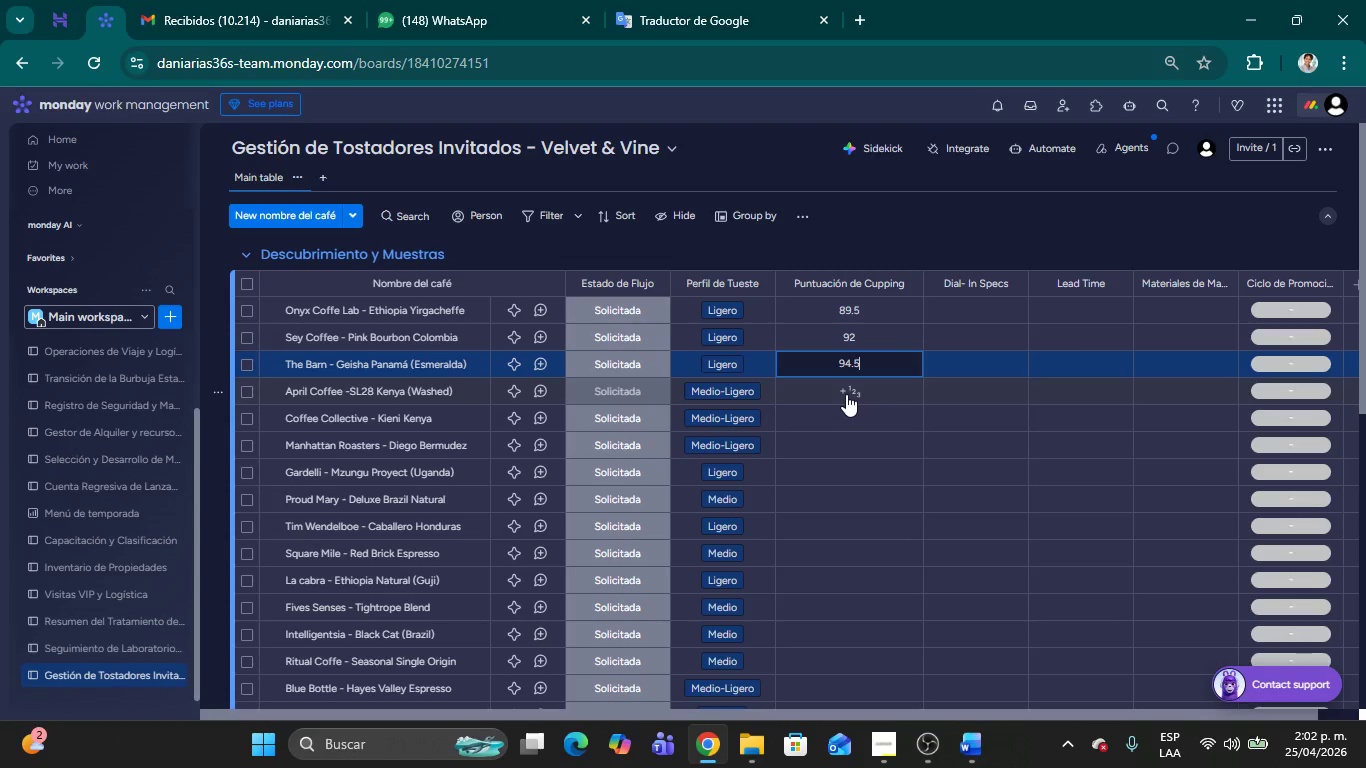 
left_click([846, 394])
 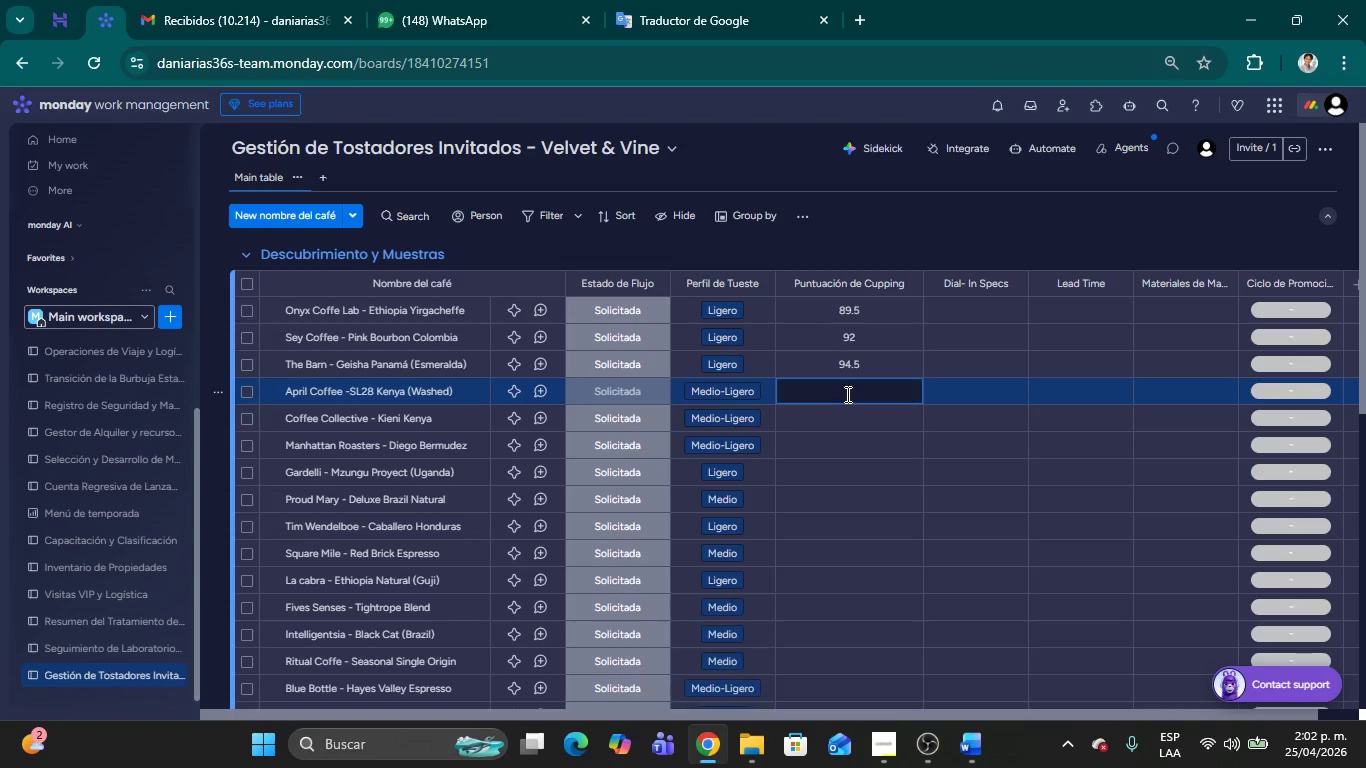 
type(91)
 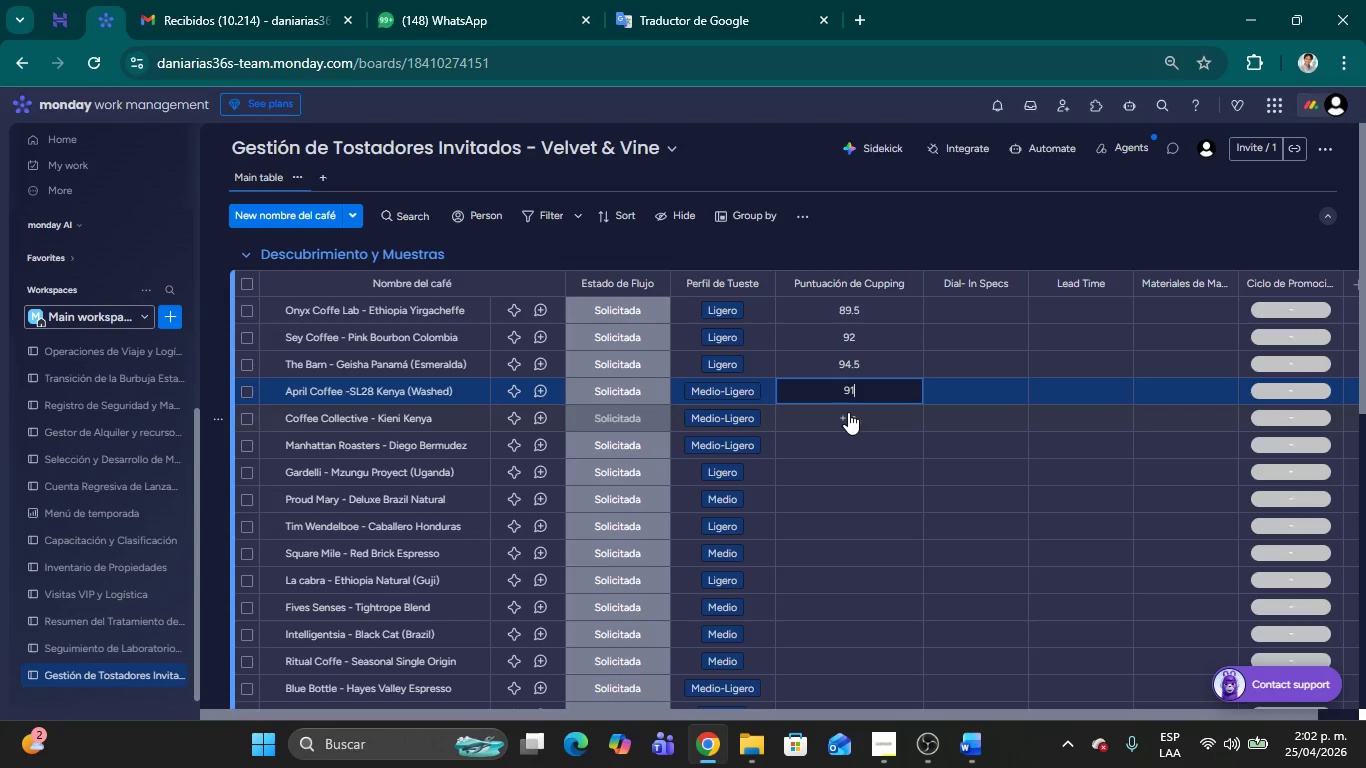 
left_click([848, 412])
 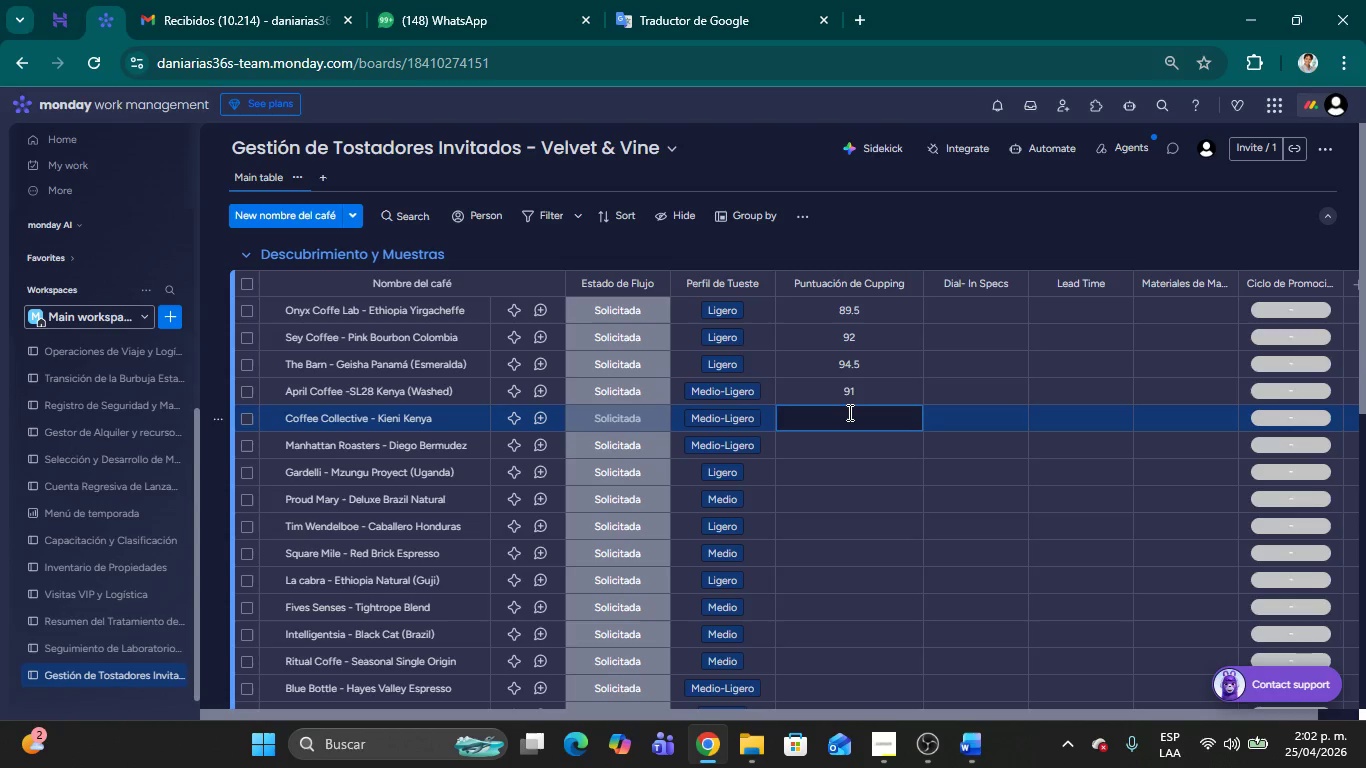 
type(90.5)
 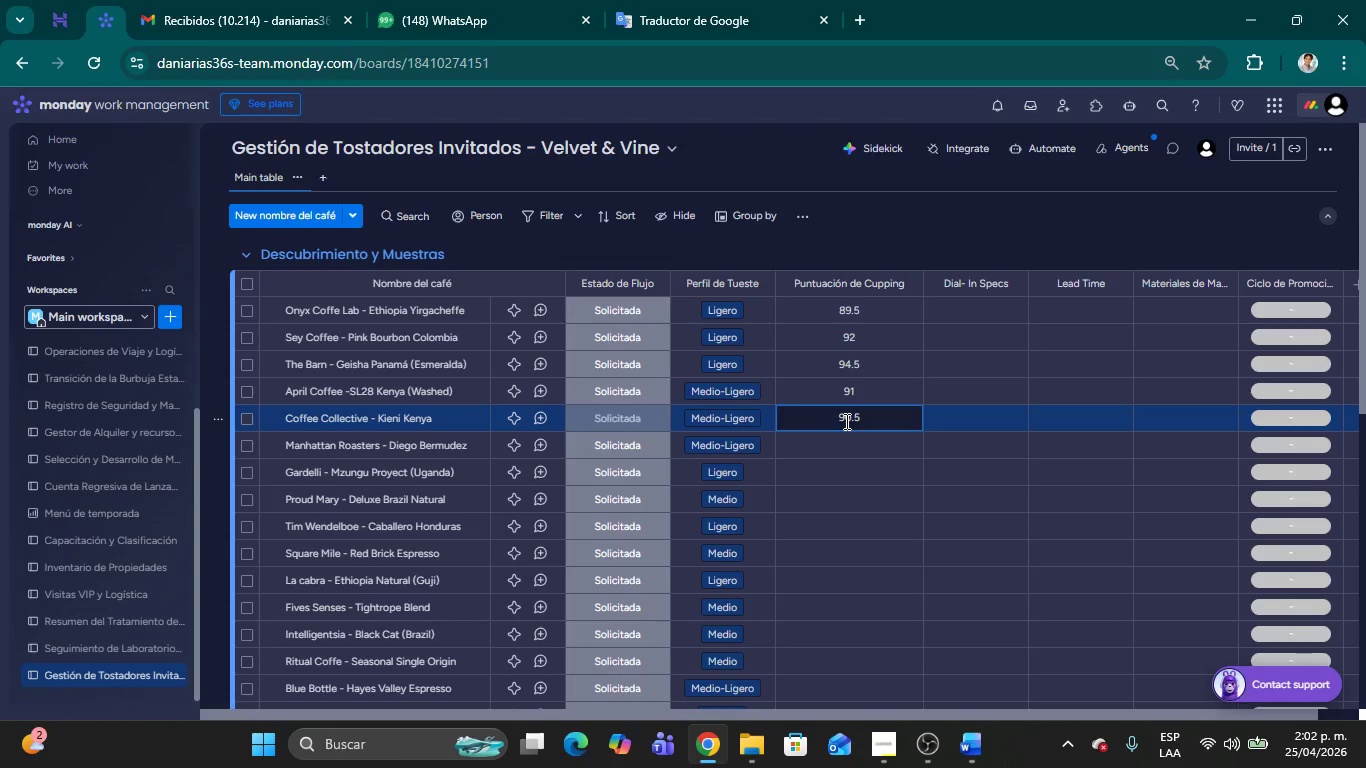 
left_click([852, 446])
 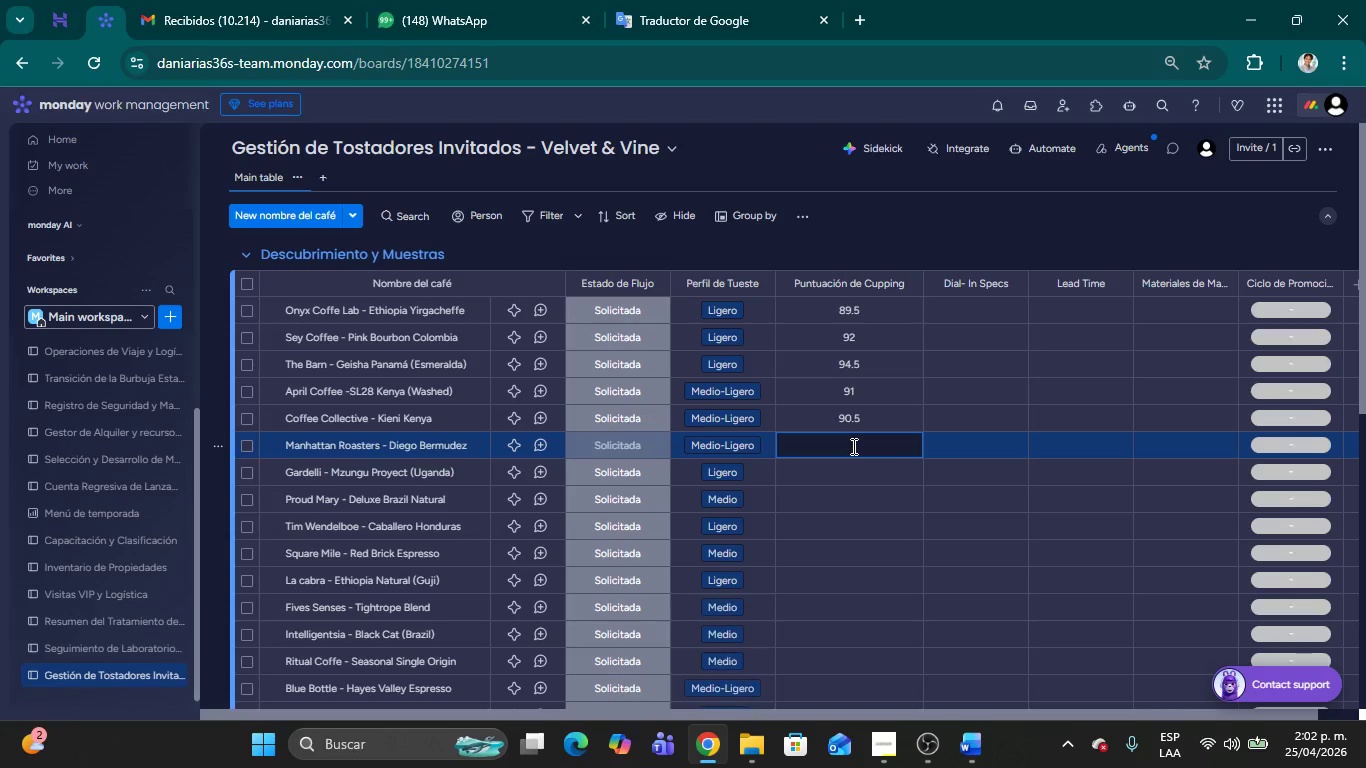 
type(93)
 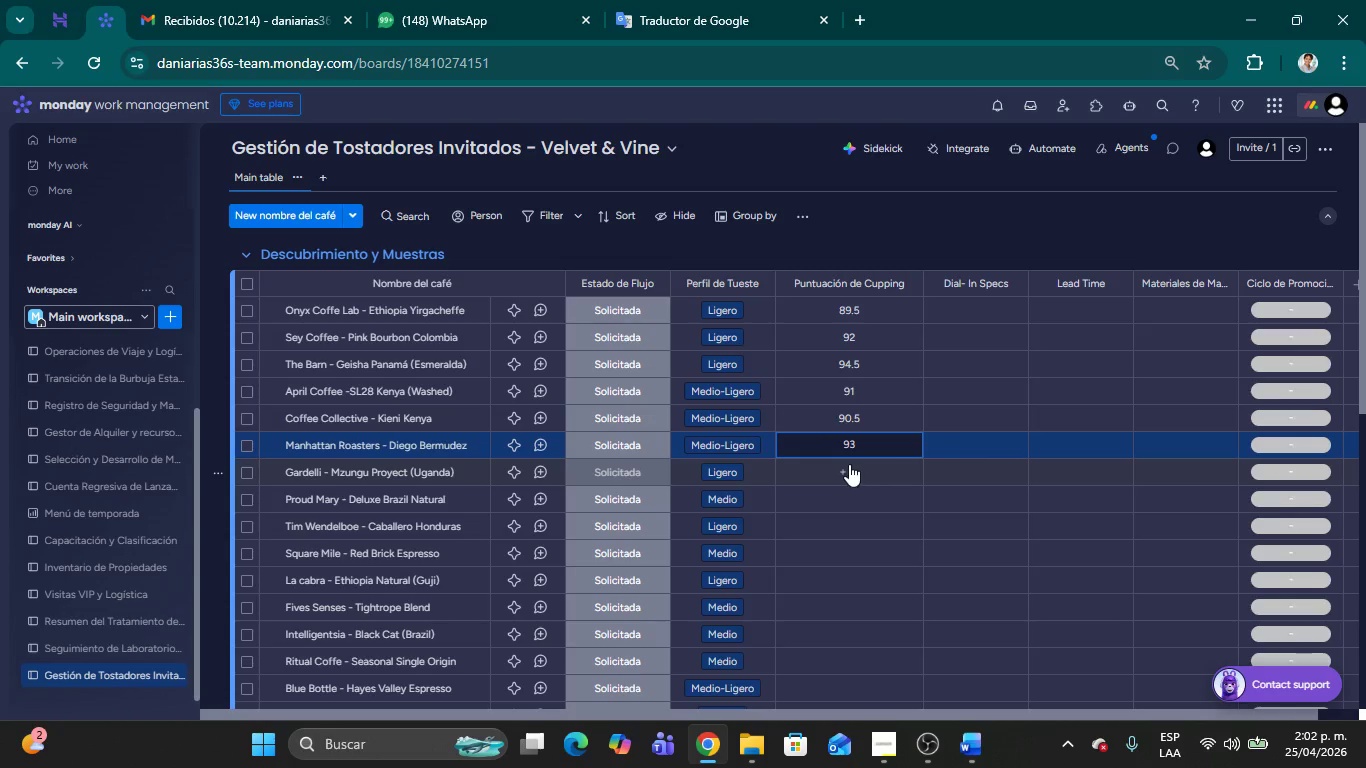 
left_click([849, 464])
 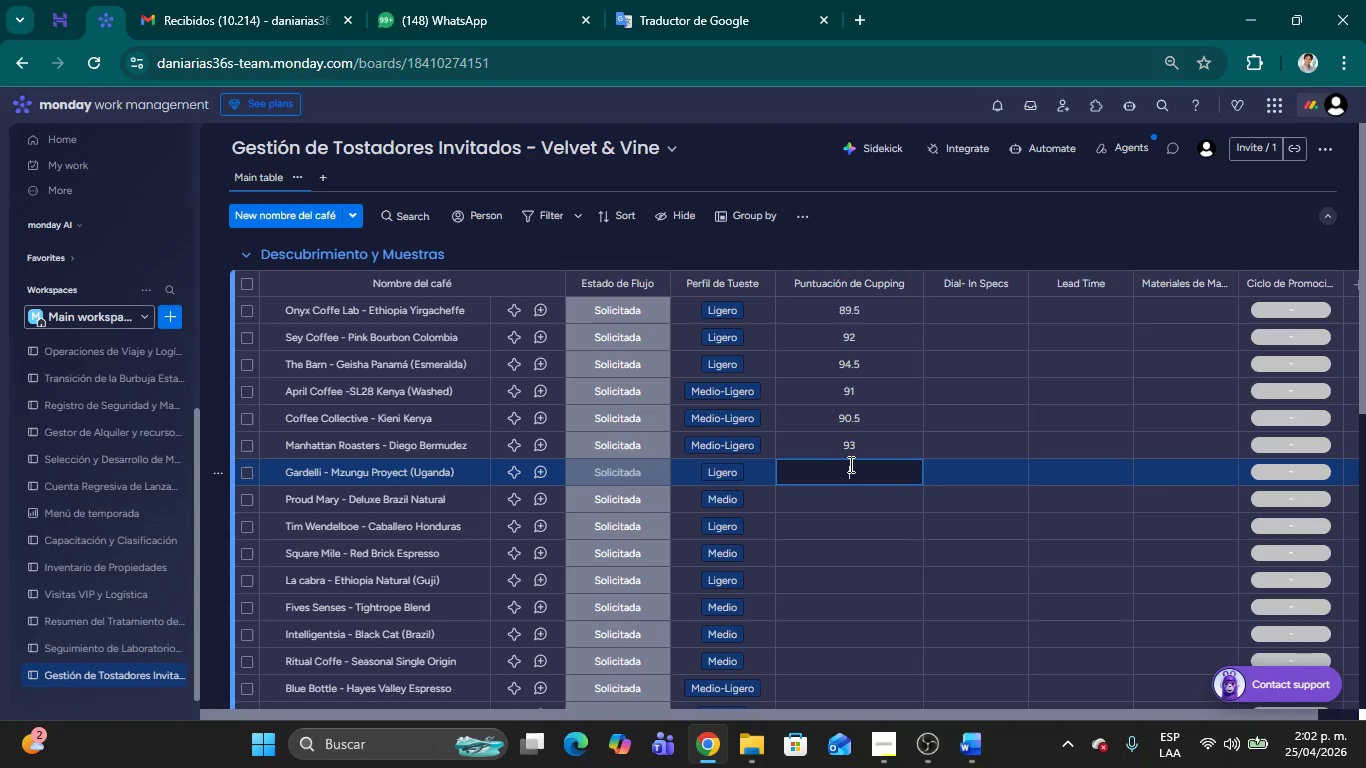 
type(88.5)
 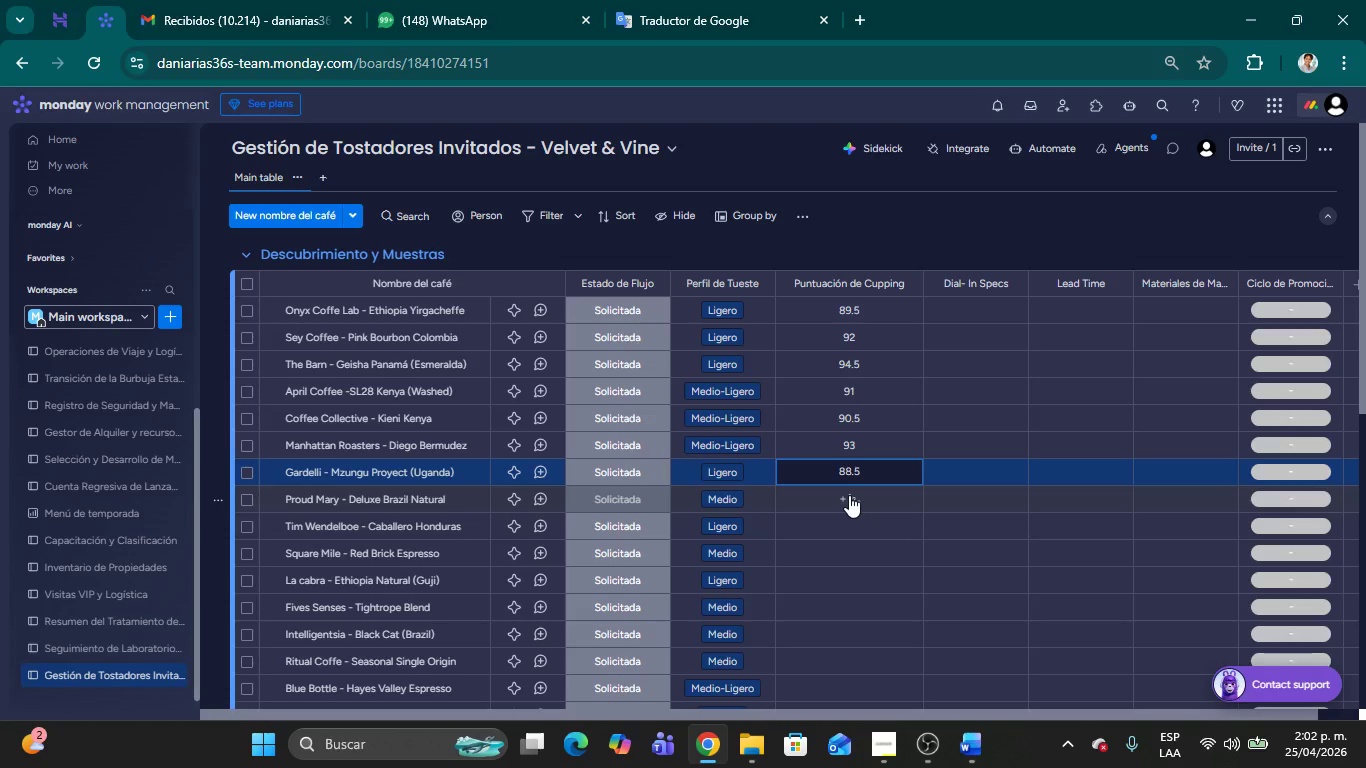 
left_click([849, 495])
 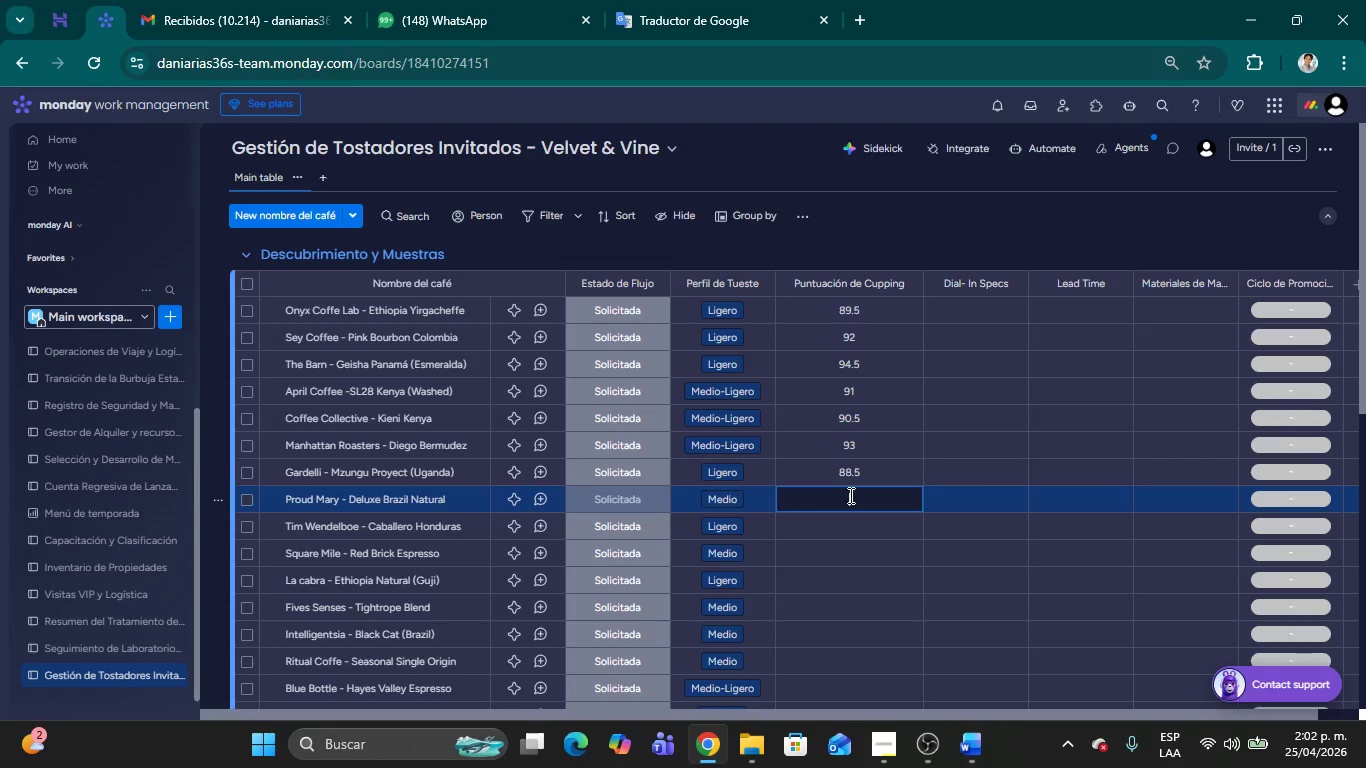 
type(87)
 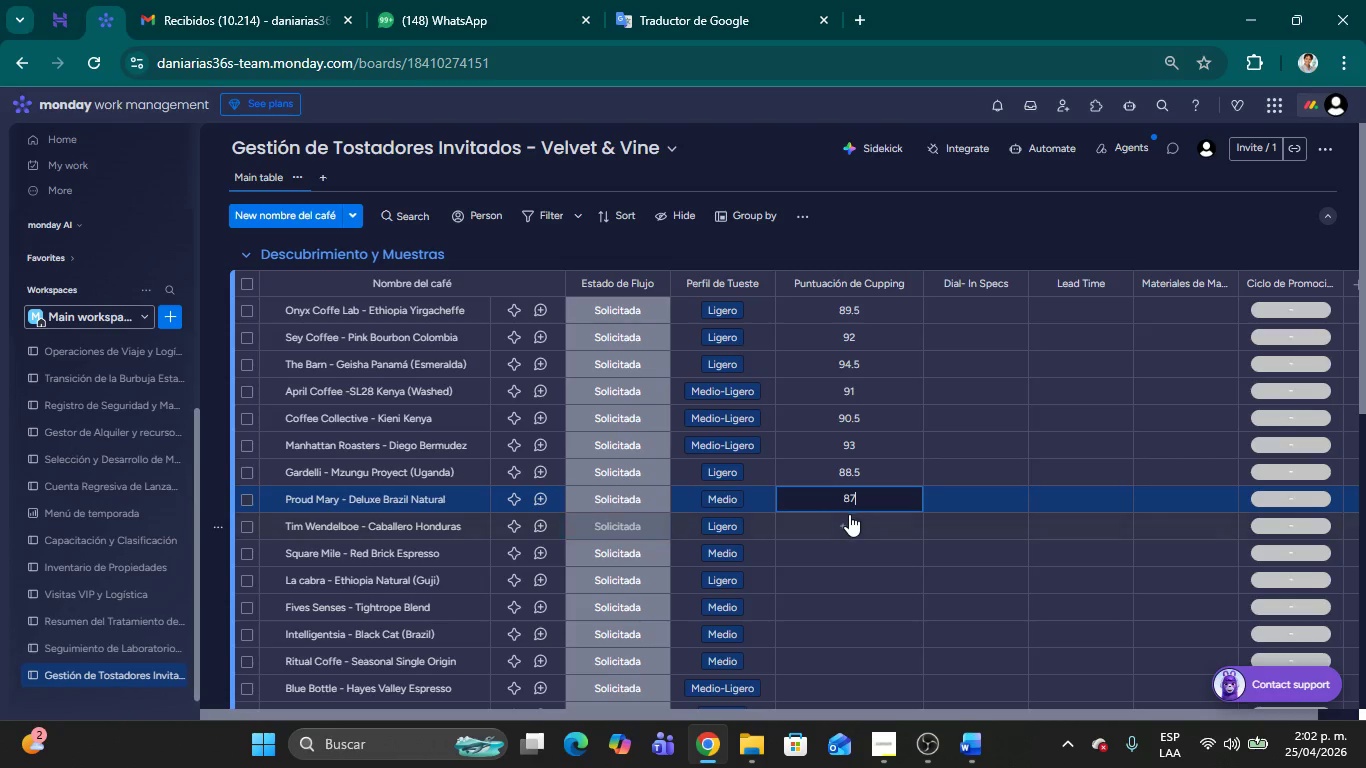 
left_click([849, 527])
 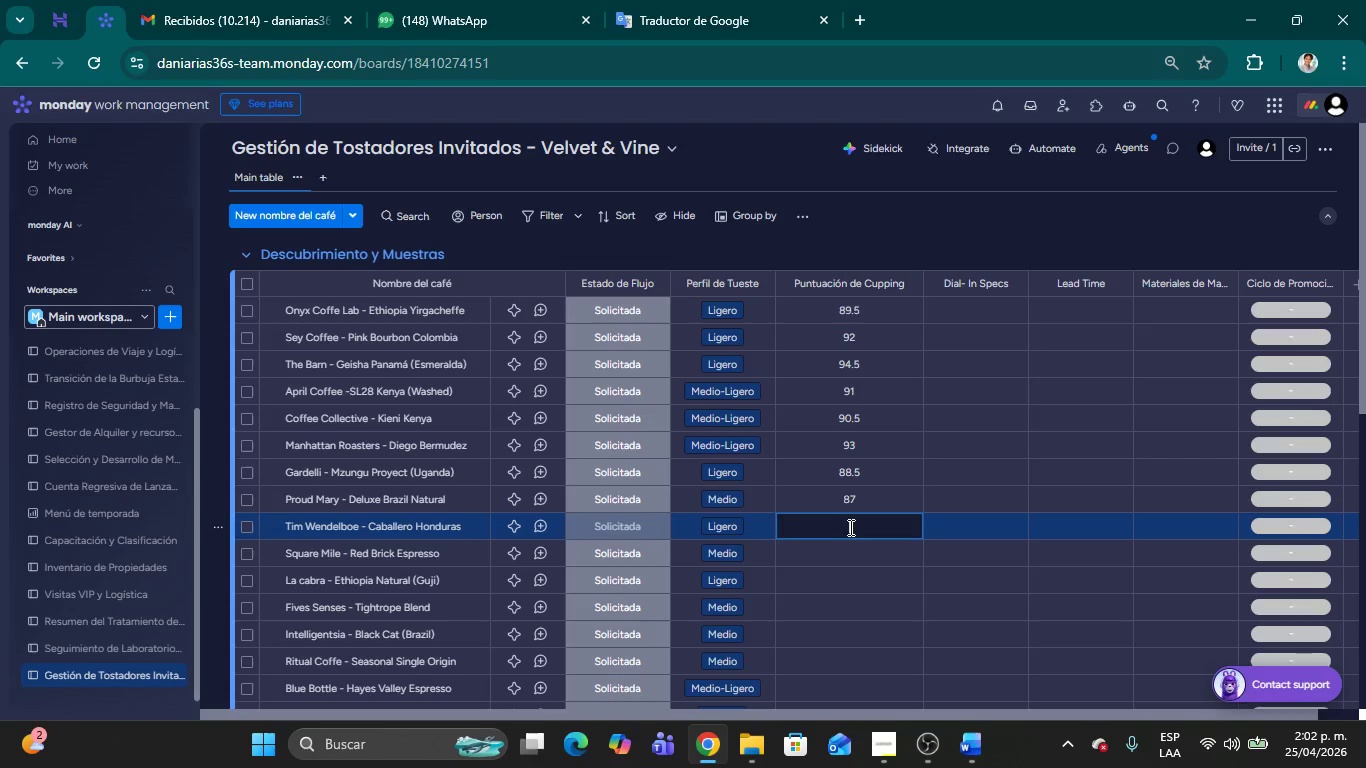 
type(89)
 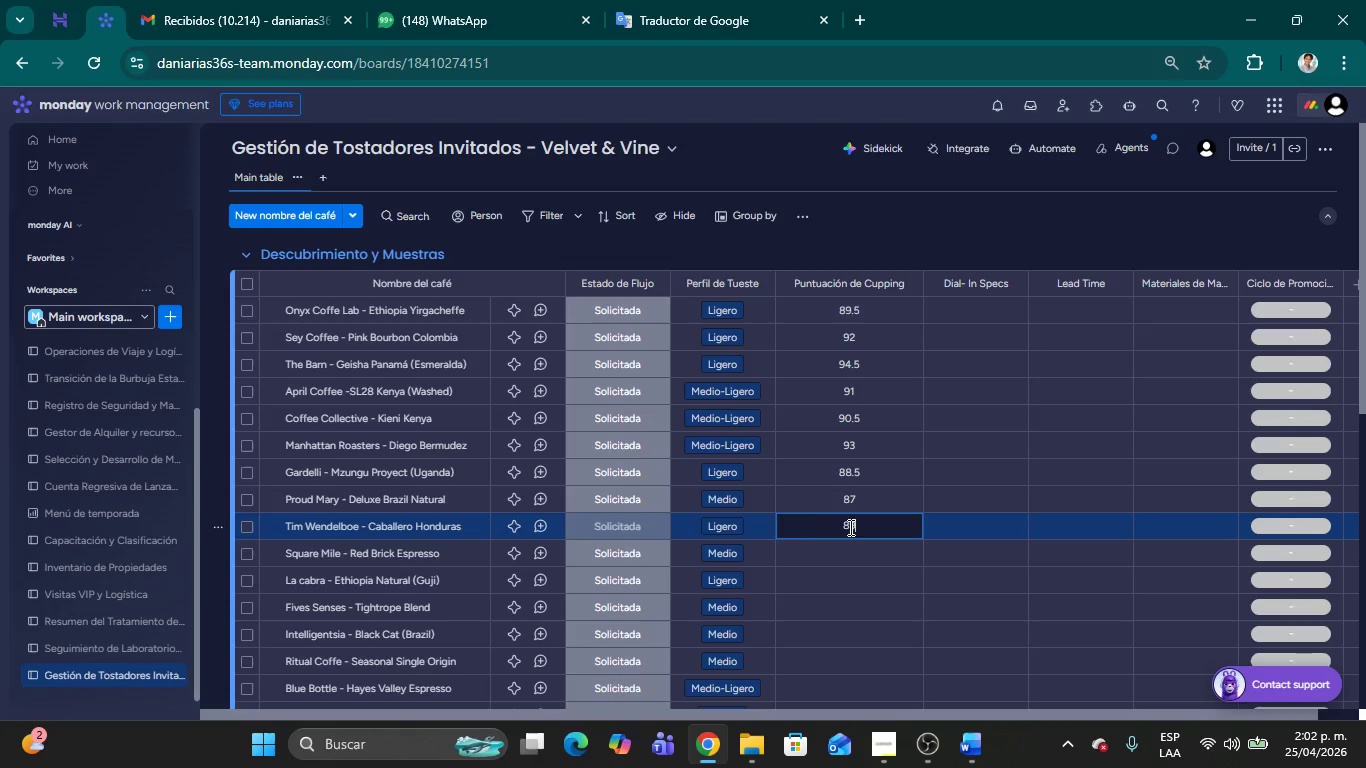 
left_click([843, 549])
 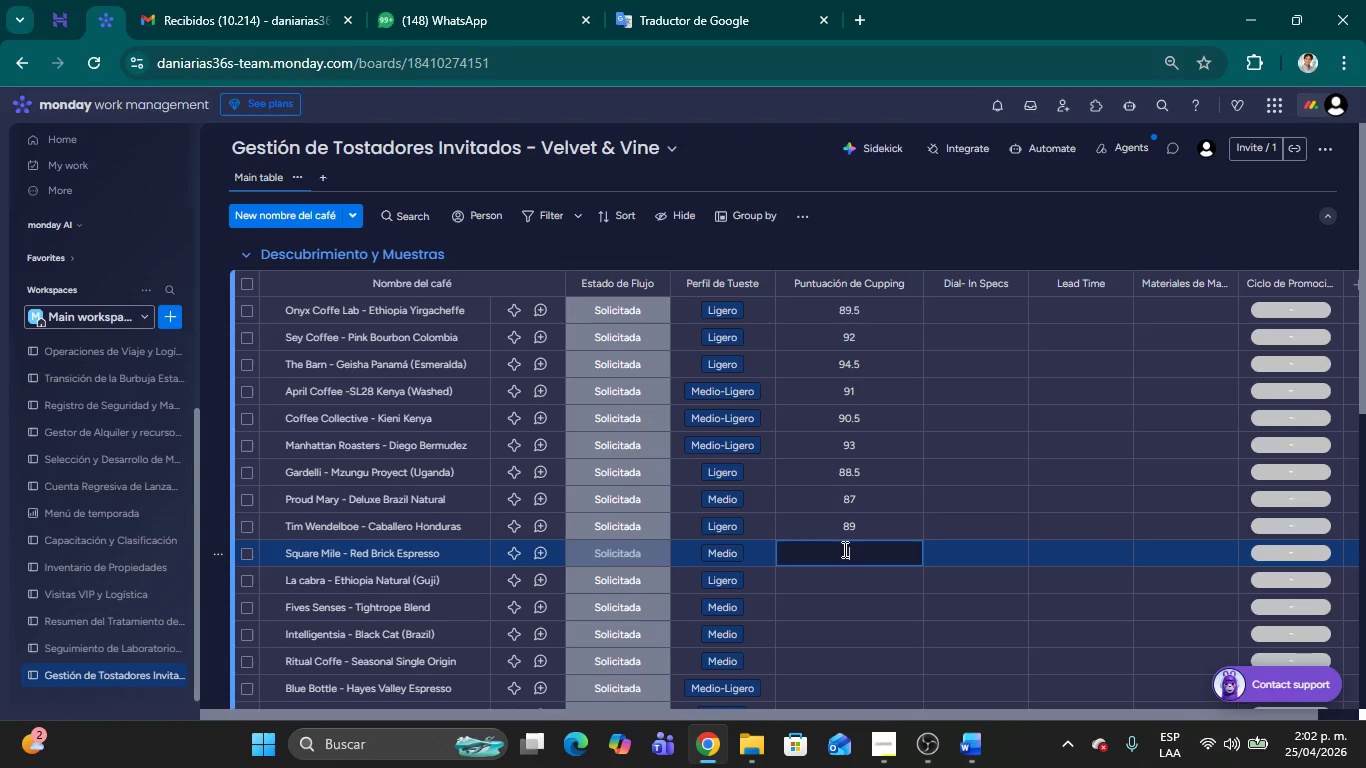 
wait(7.52)
 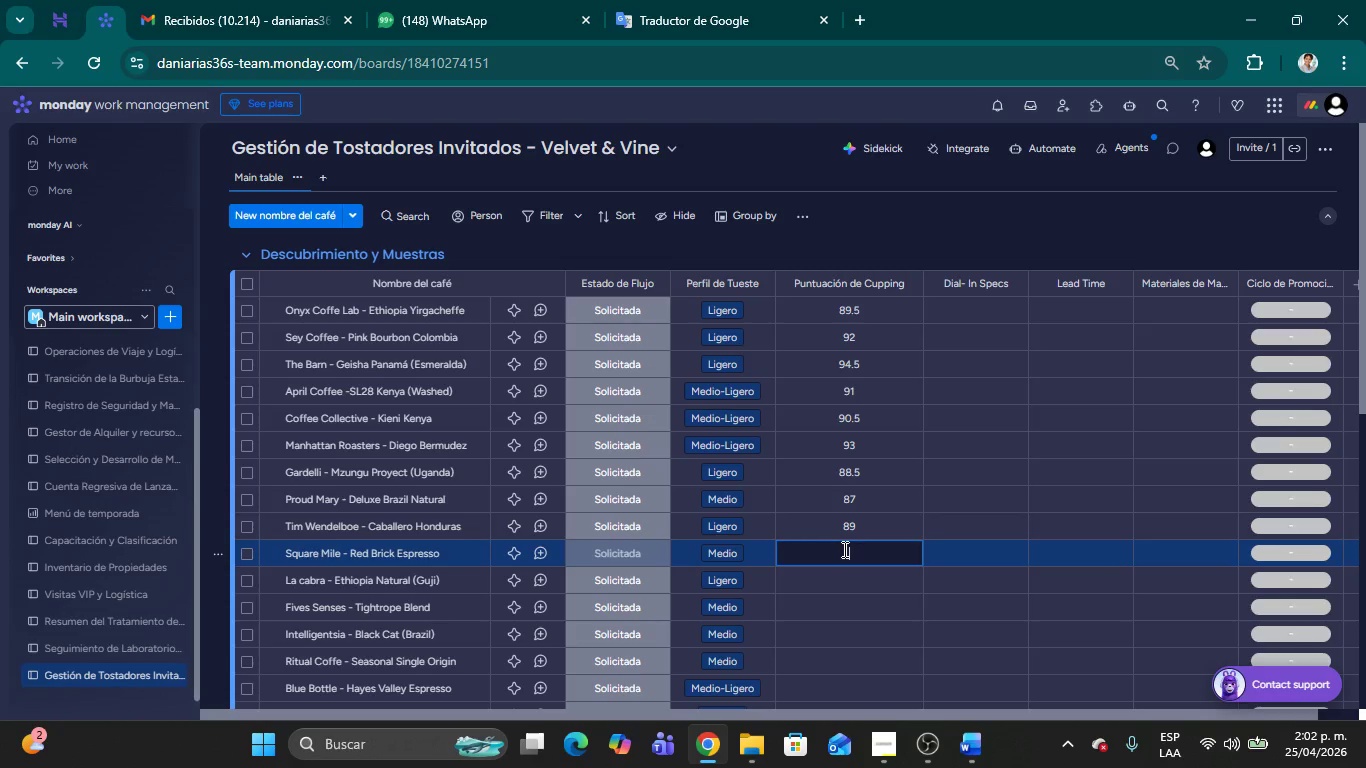 
type(86.5)
 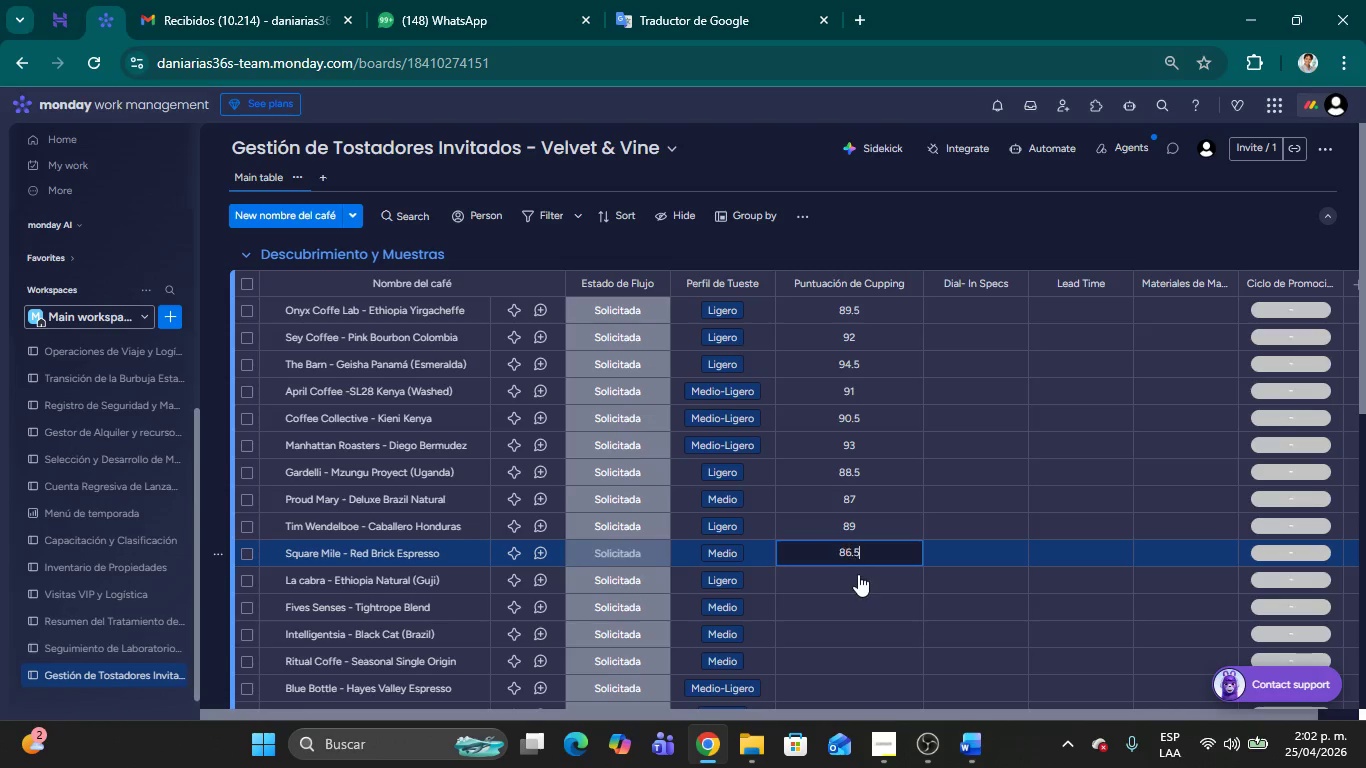 
left_click([847, 579])
 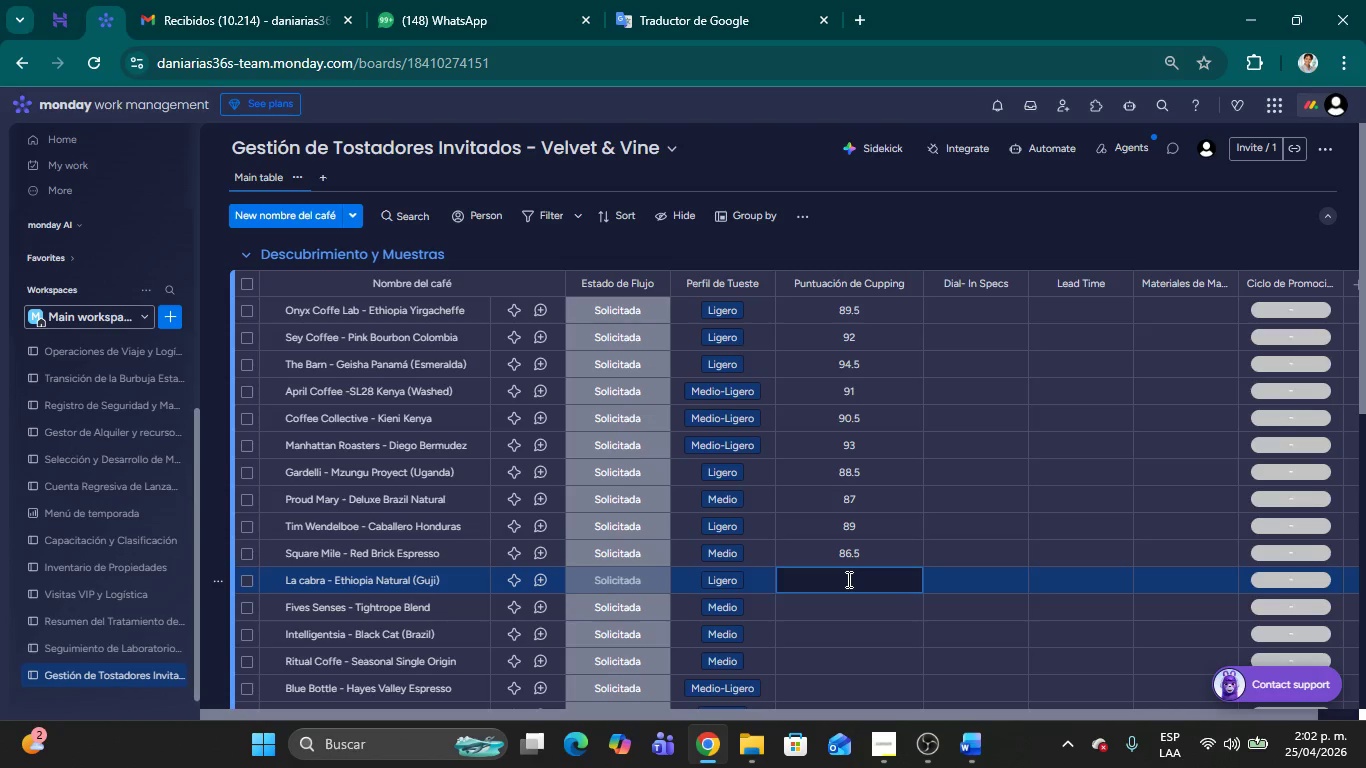 
type(90)
 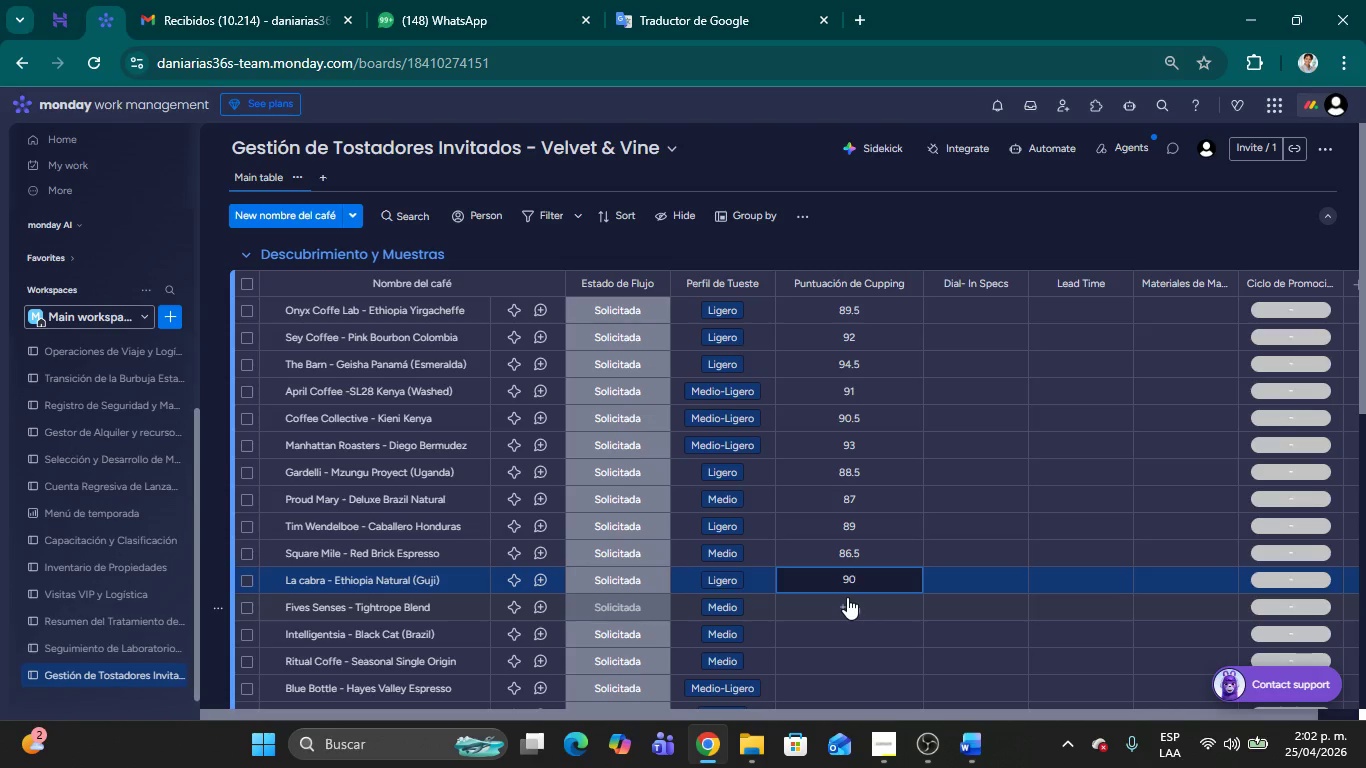 
left_click([847, 598])
 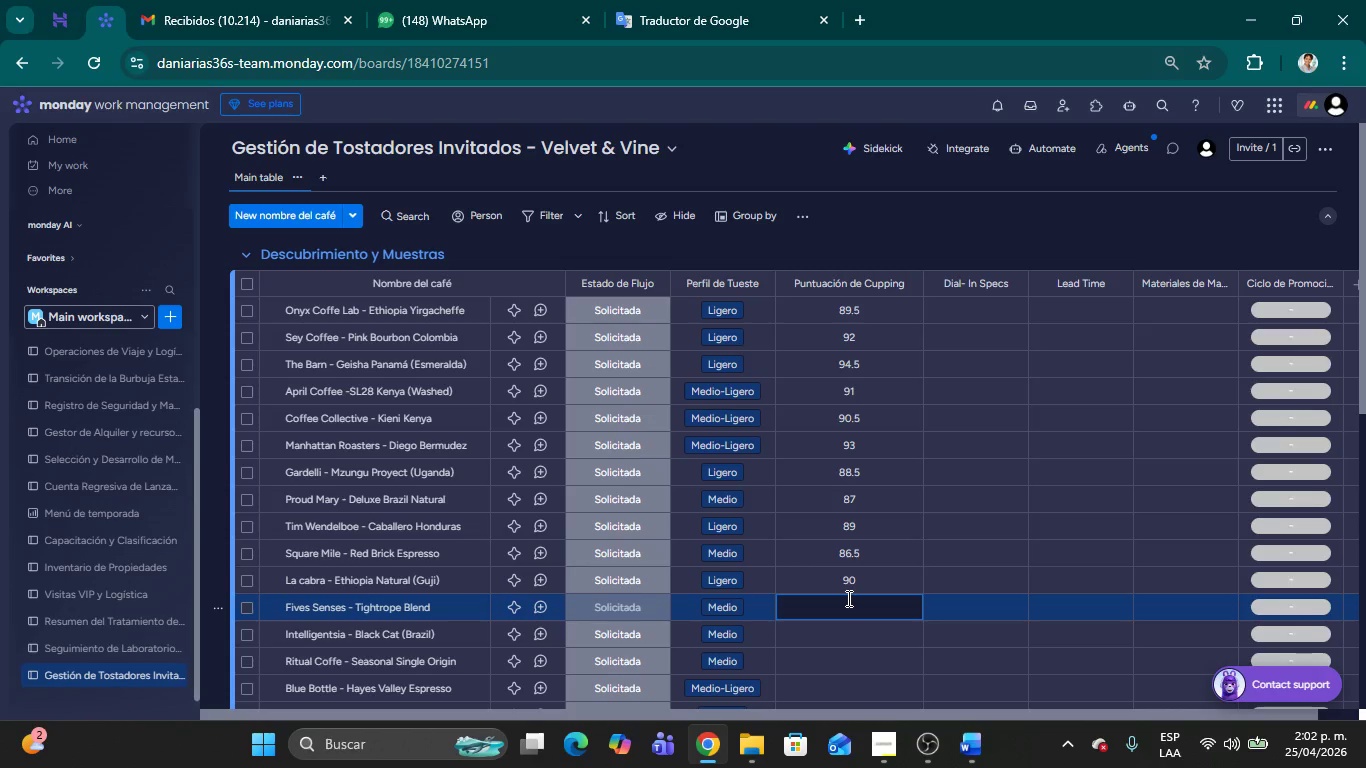 
type(85.5)
 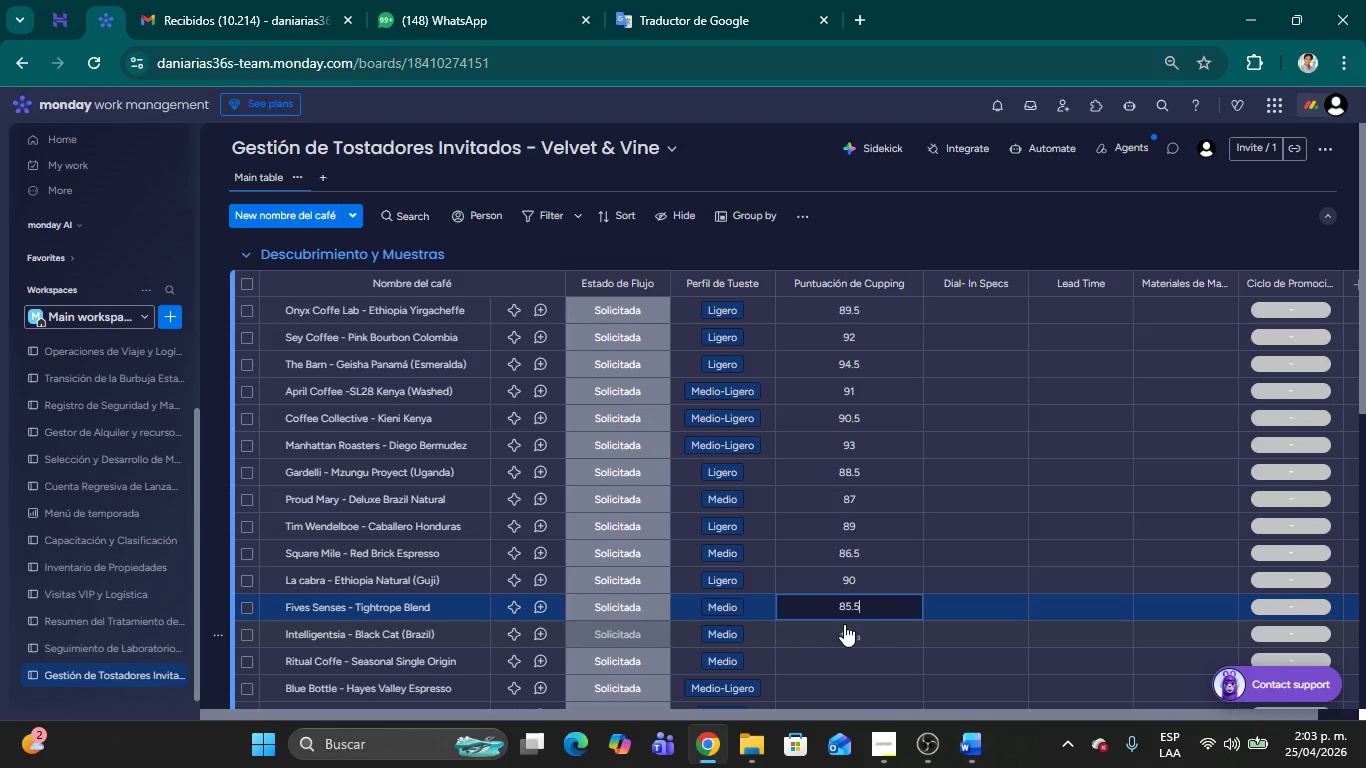 
scroll: coordinate [770, 404], scroll_direction: down, amount: 1.0
 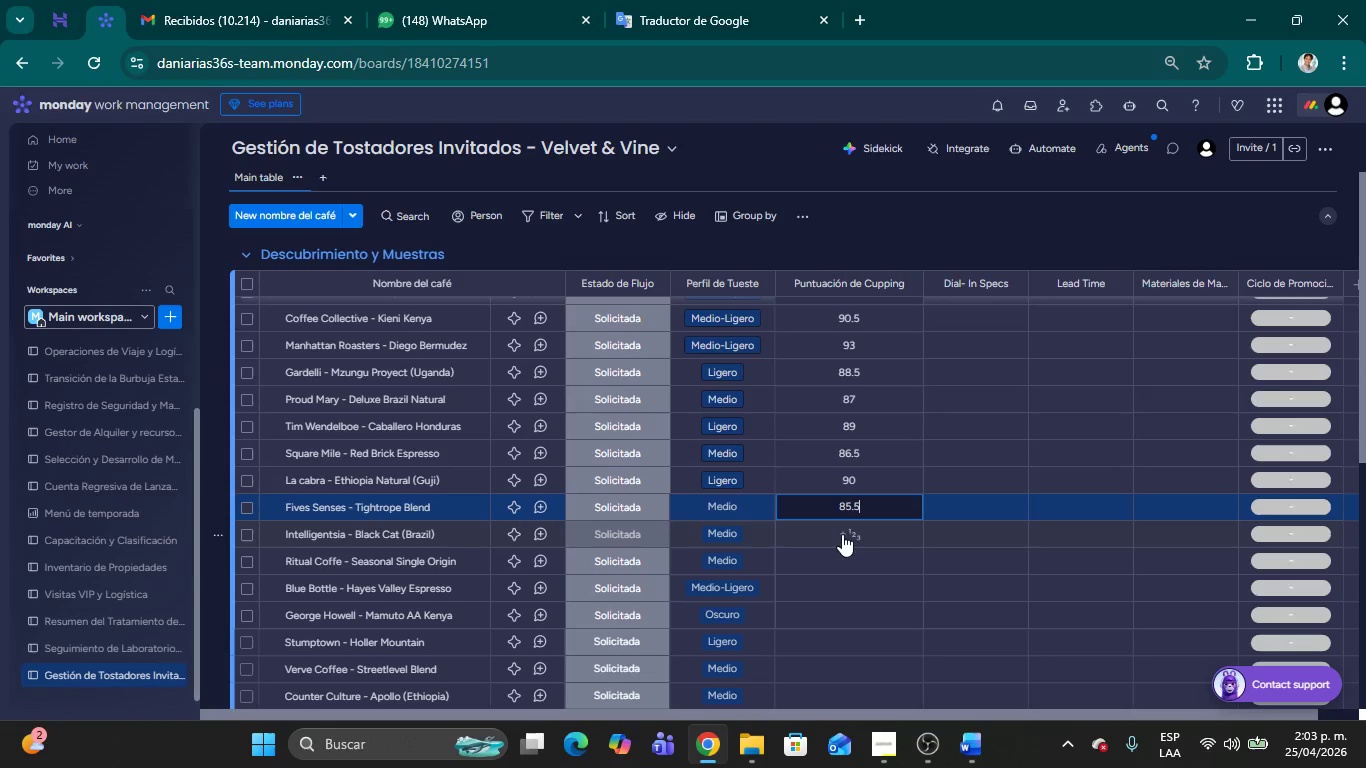 
left_click([842, 534])
 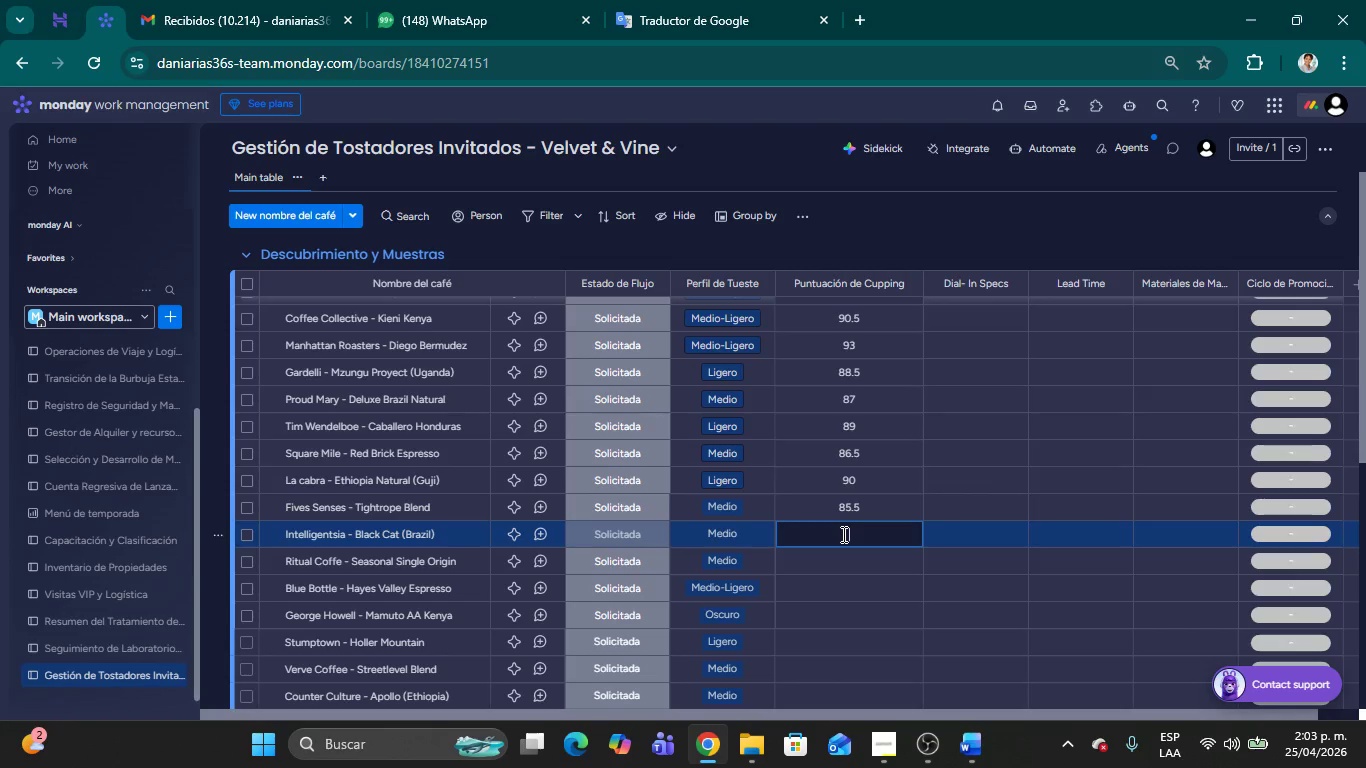 
type(85)
 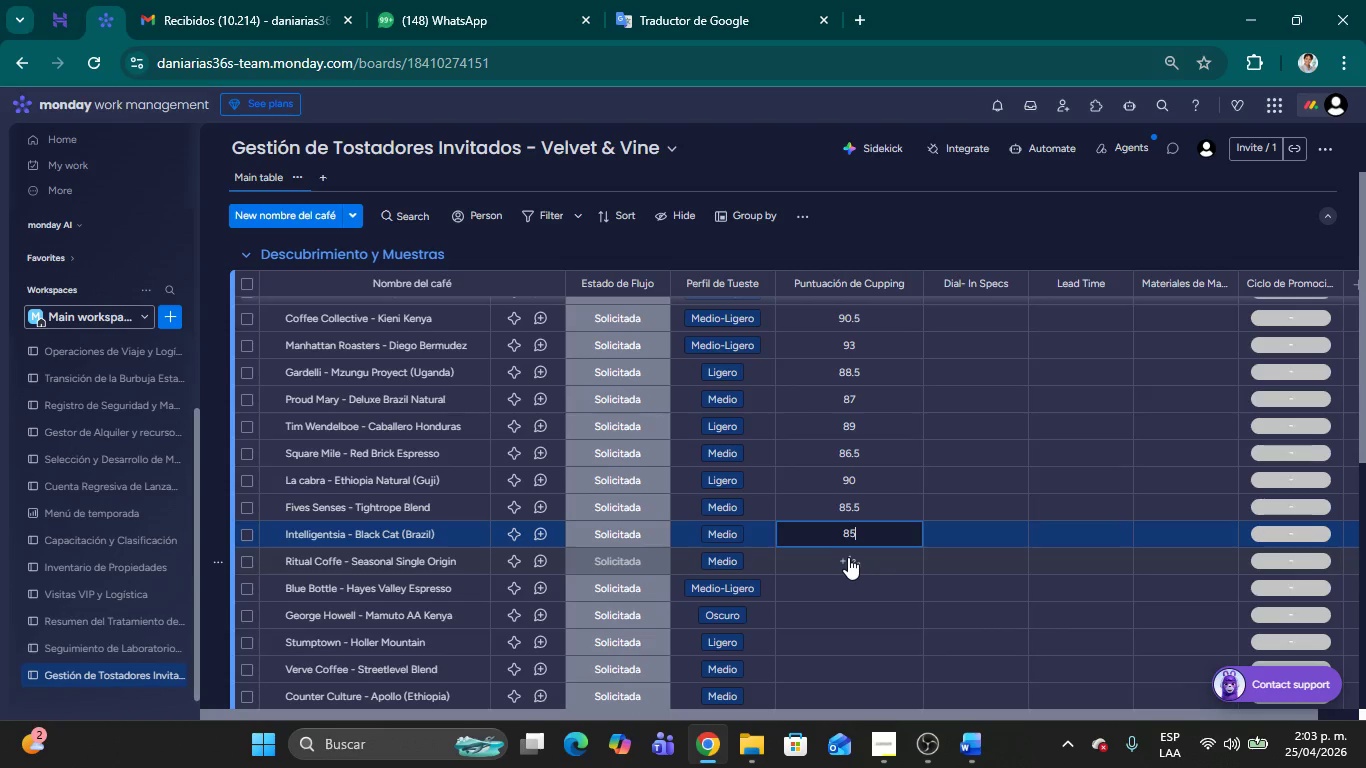 
left_click([848, 557])
 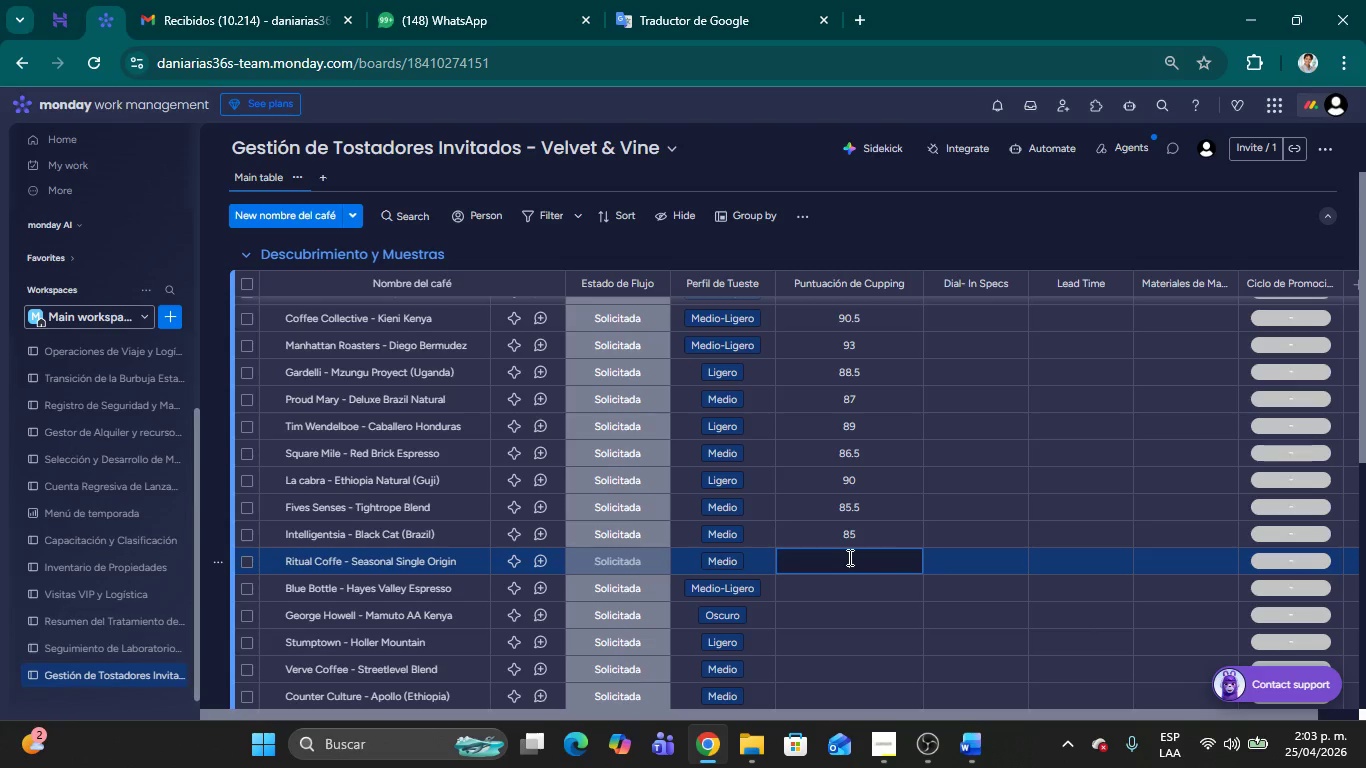 
type(88)
 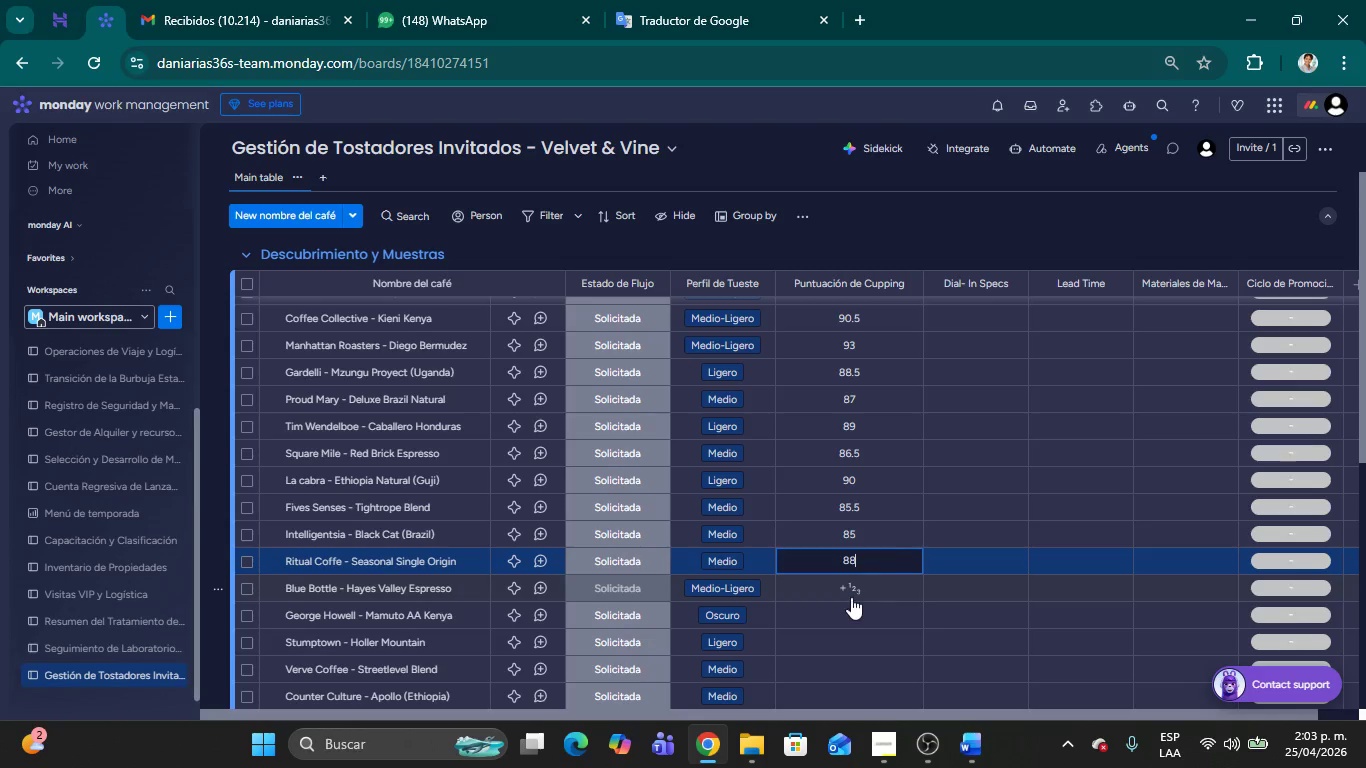 
left_click([850, 581])
 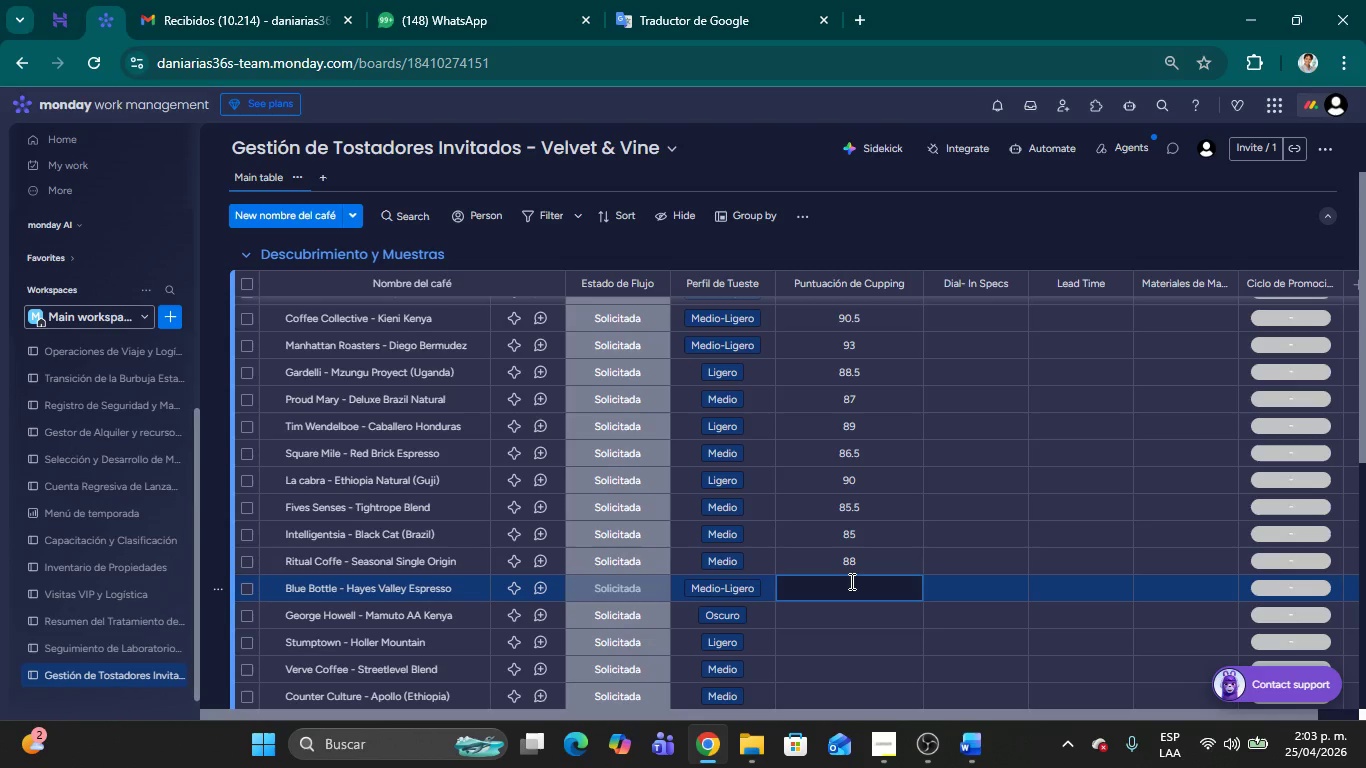 
type(84)
 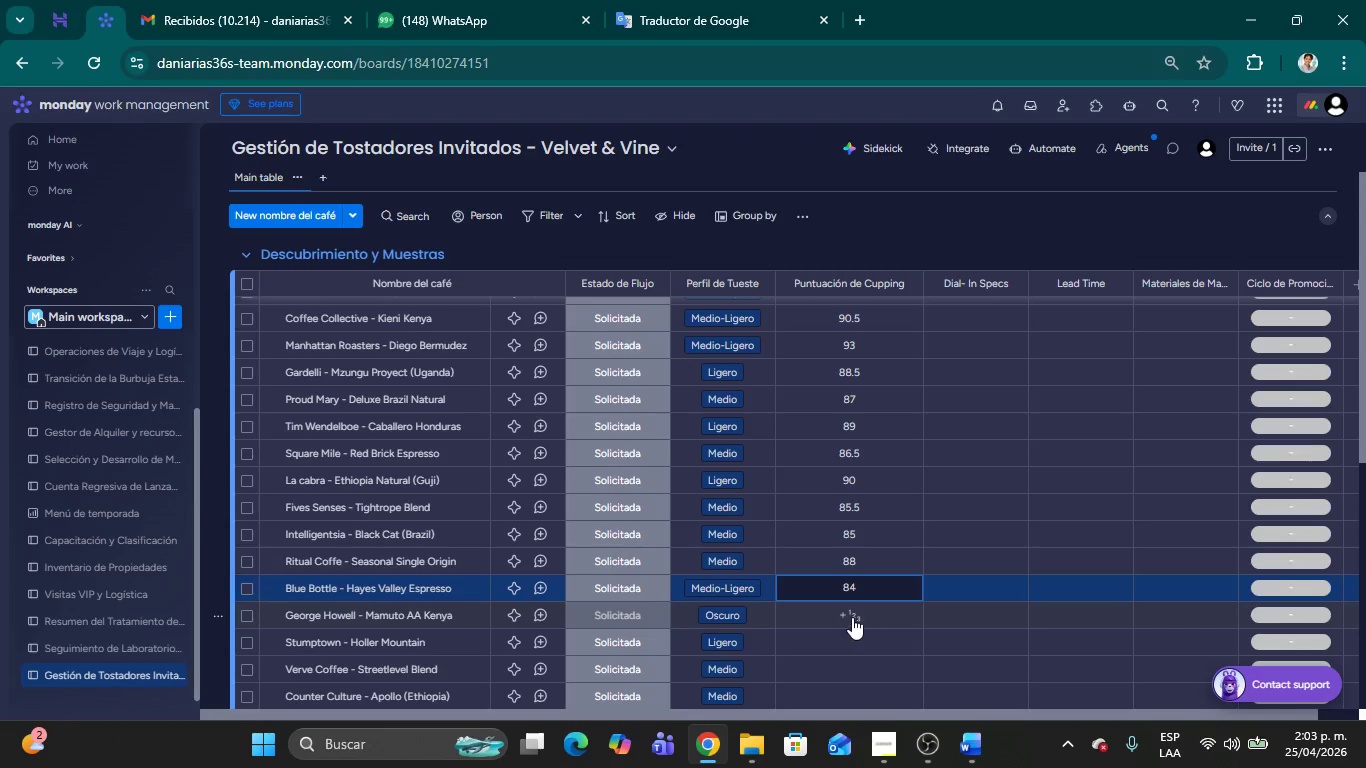 
left_click([849, 614])
 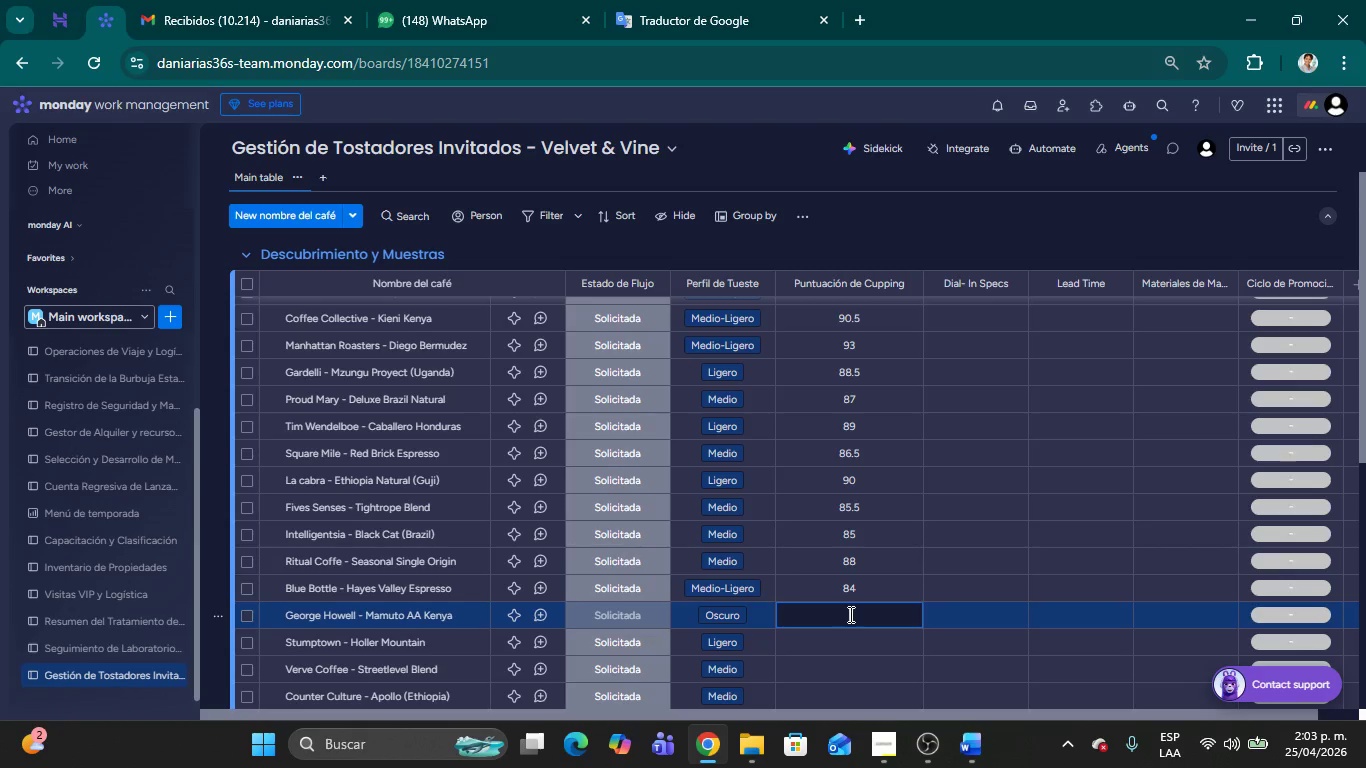 
type(91.5)
 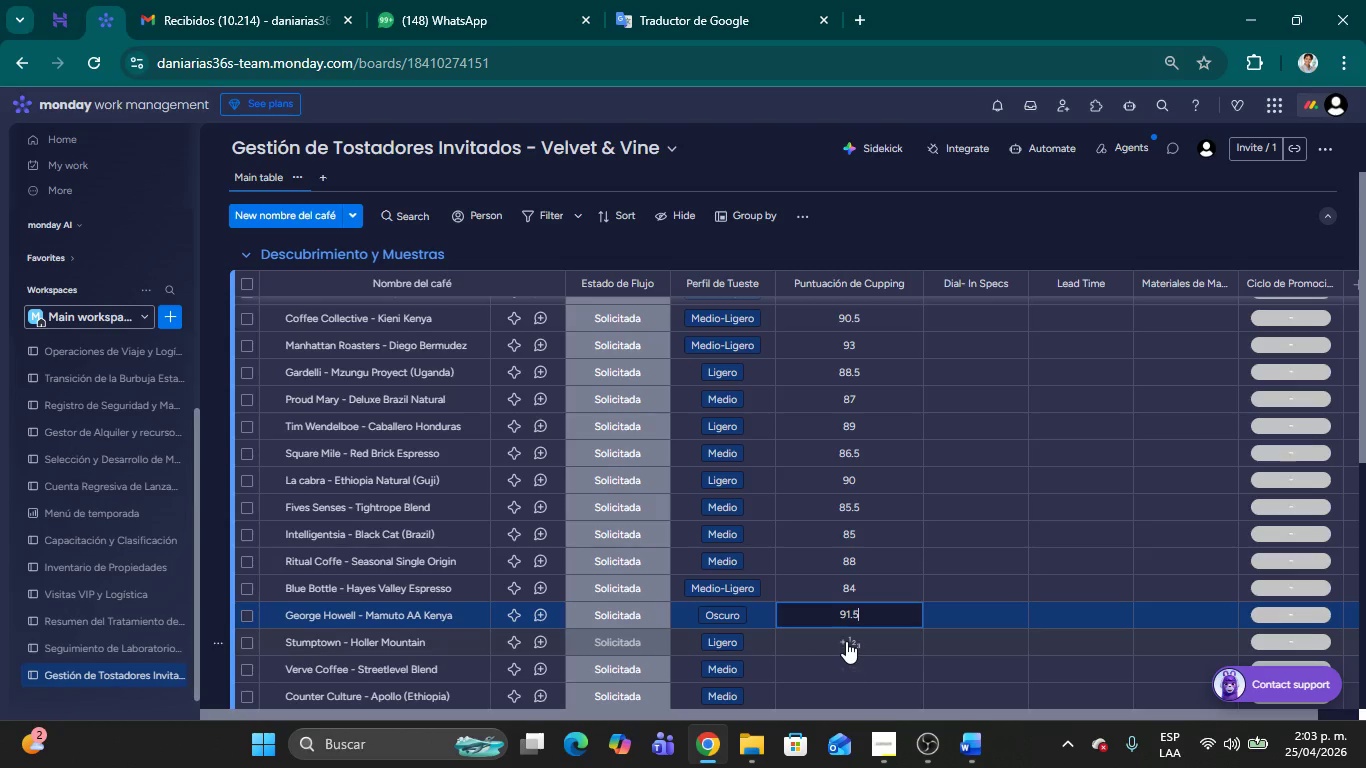 
left_click([846, 641])
 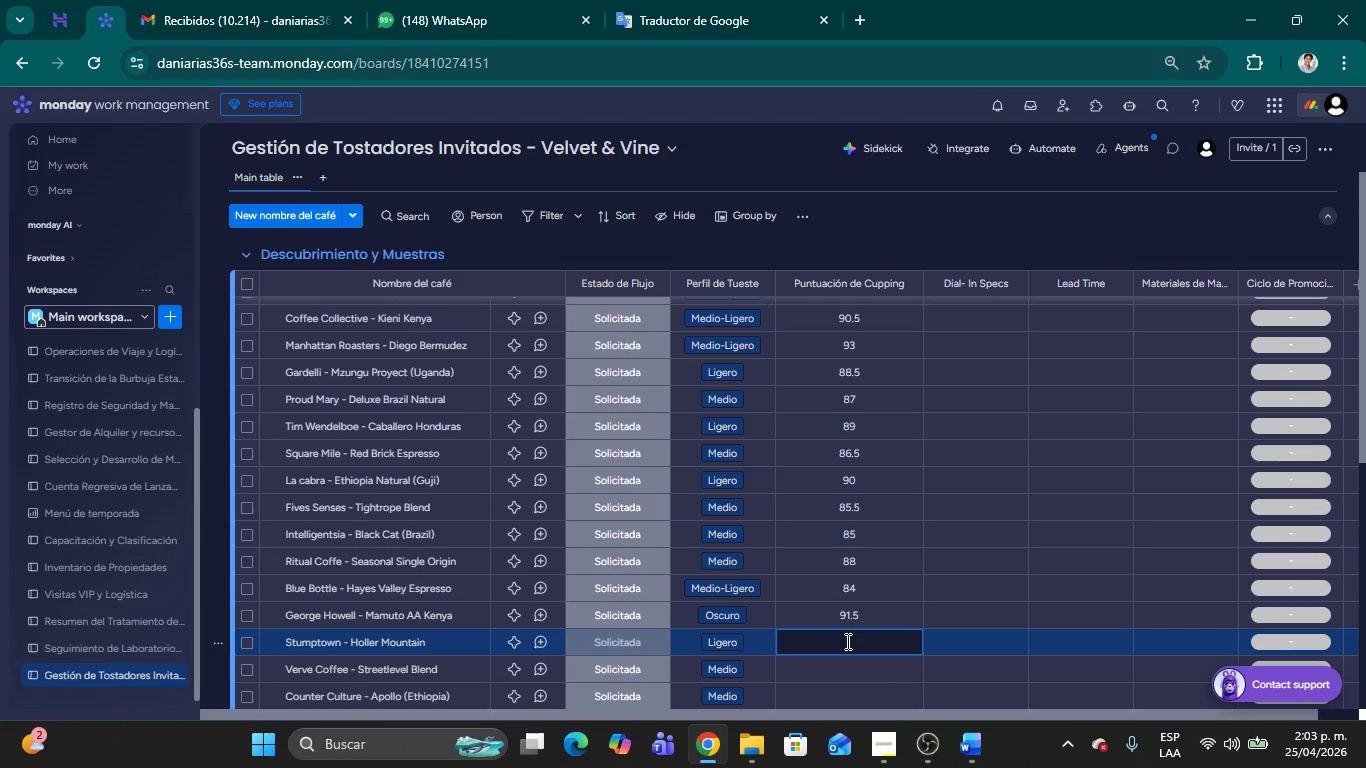 
type(86)
 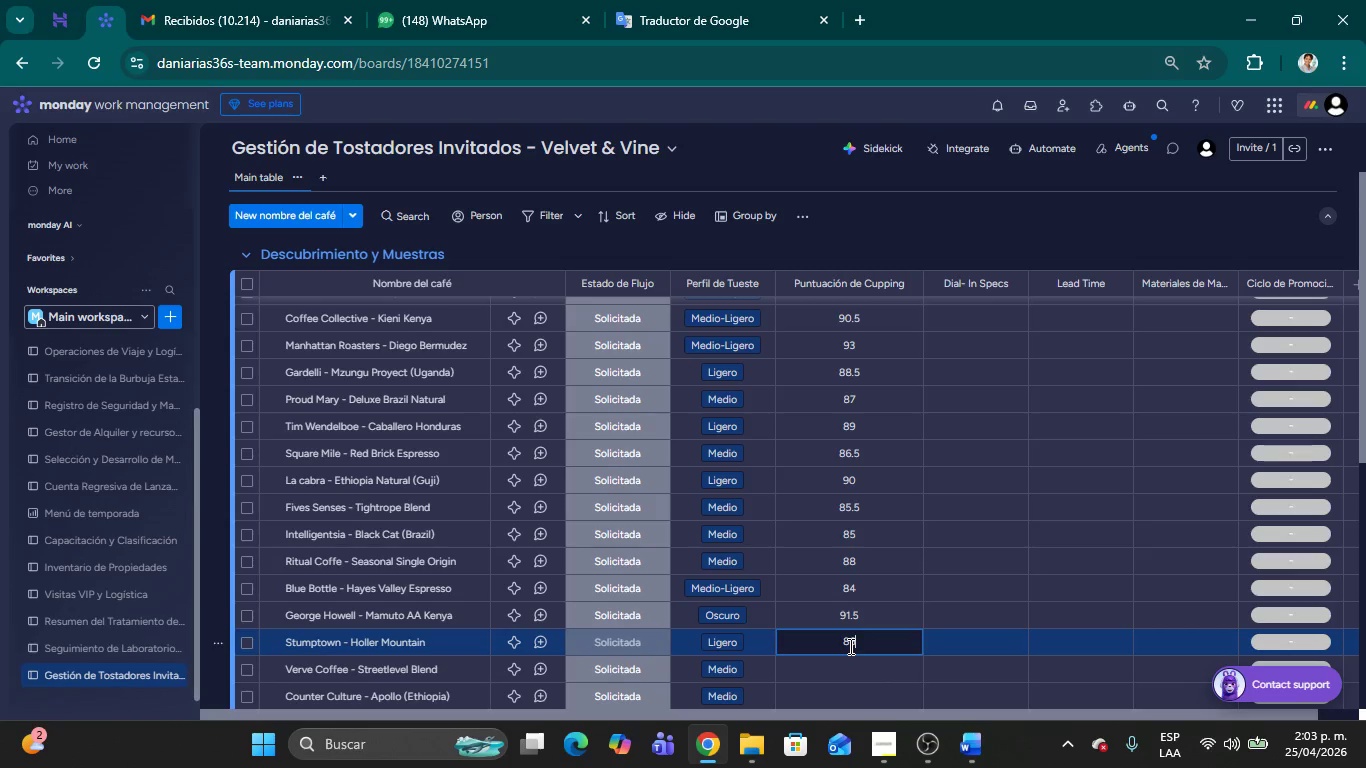 
left_click([851, 673])
 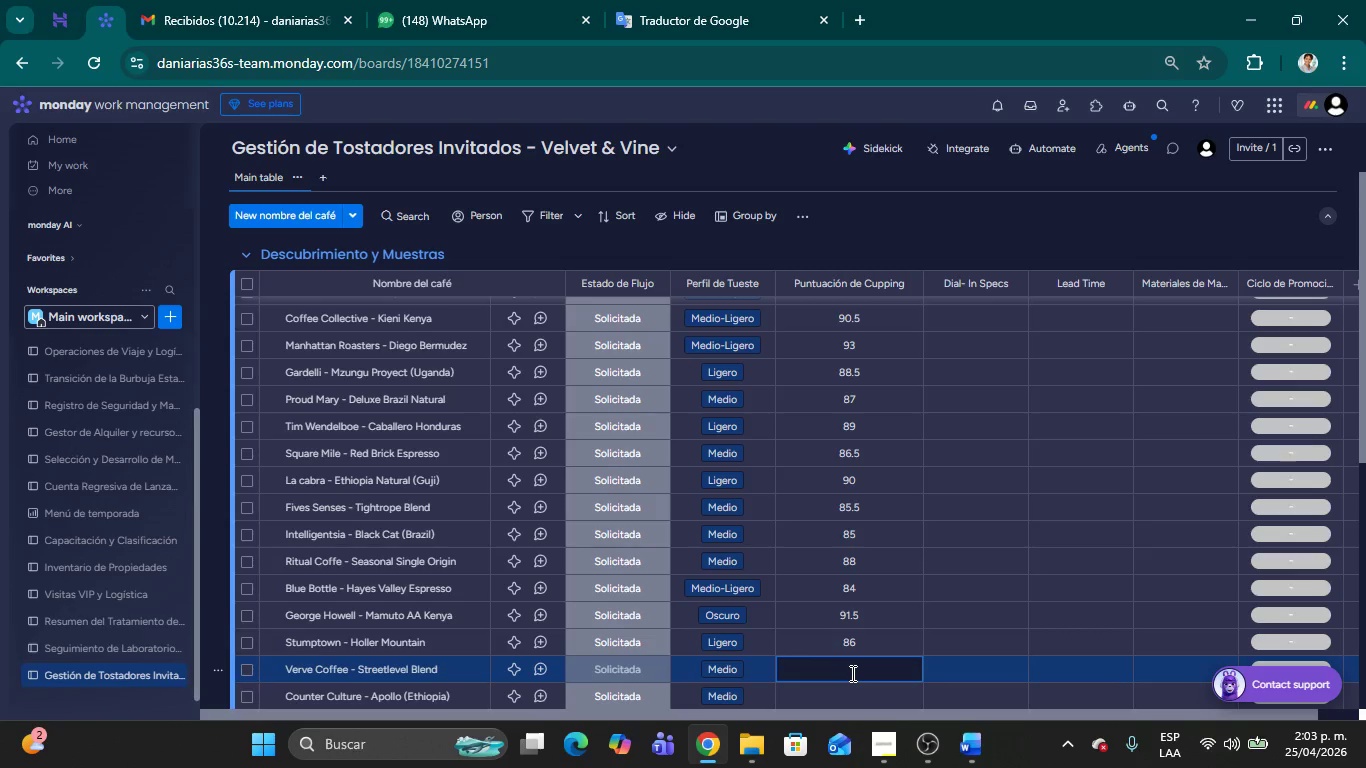 
type(85.8)
 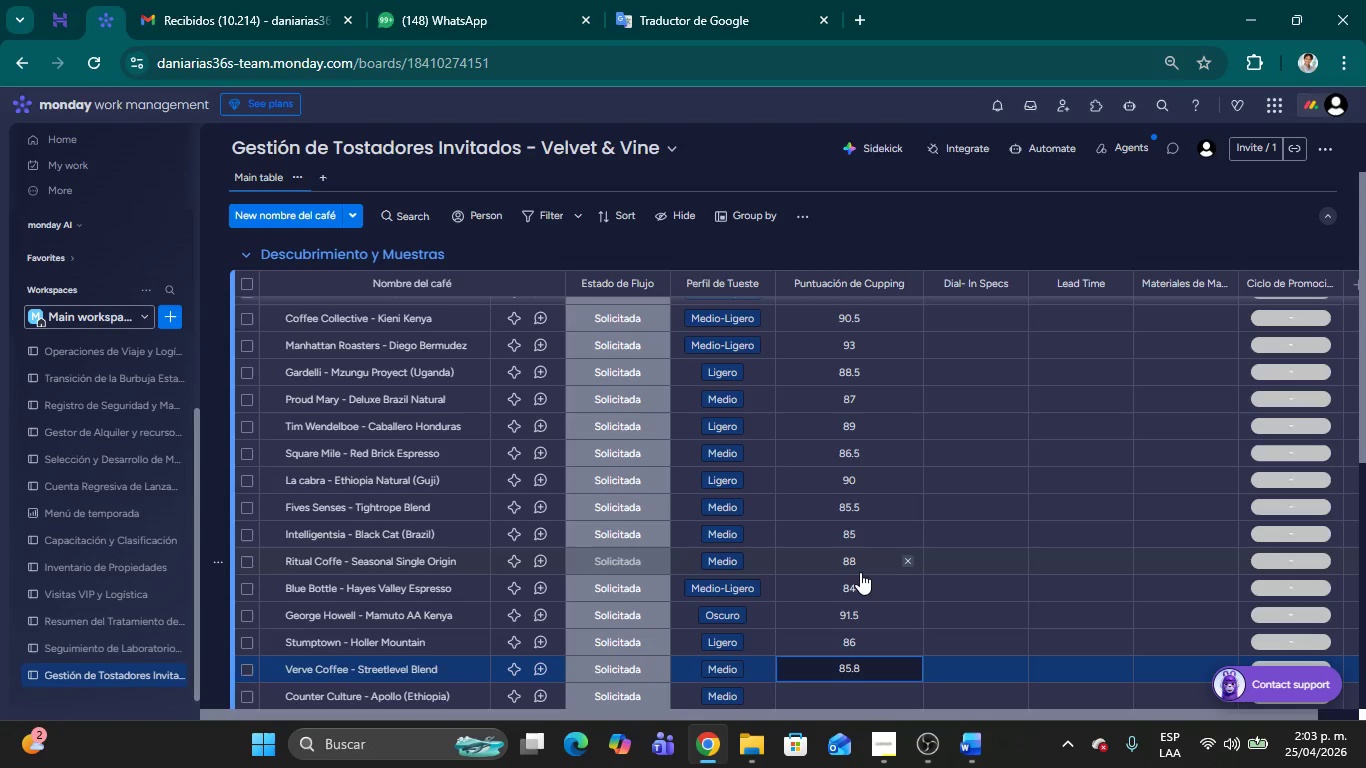 
scroll: coordinate [861, 588], scroll_direction: down, amount: 1.0
 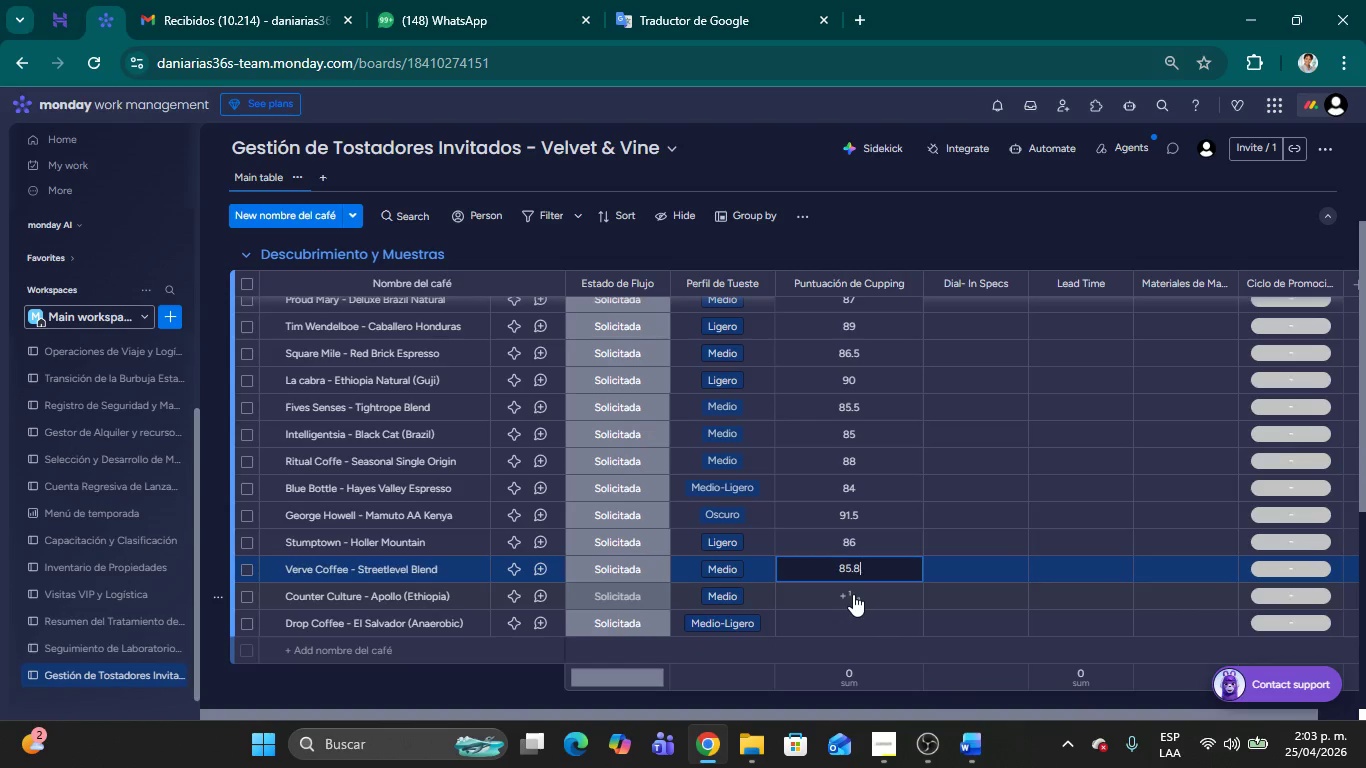 
left_click([853, 593])
 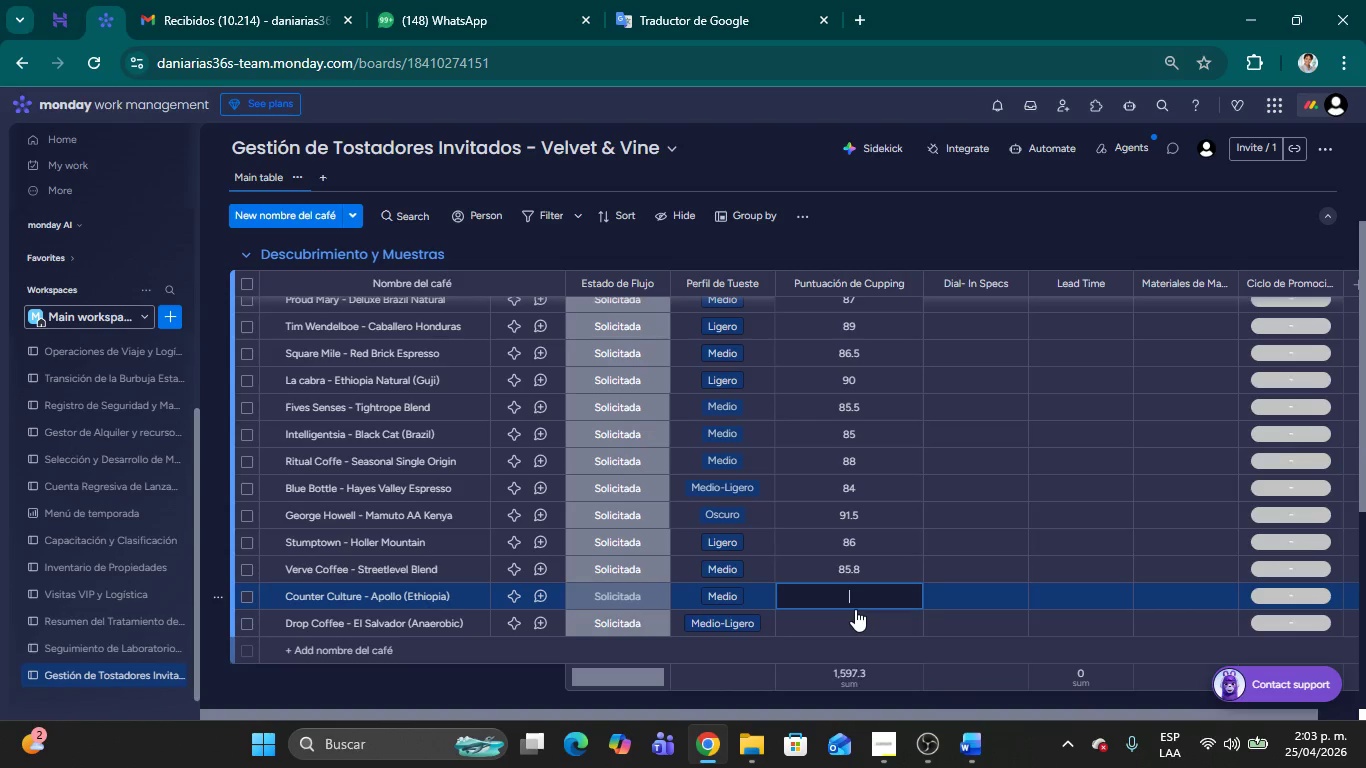 
type(88.2)
 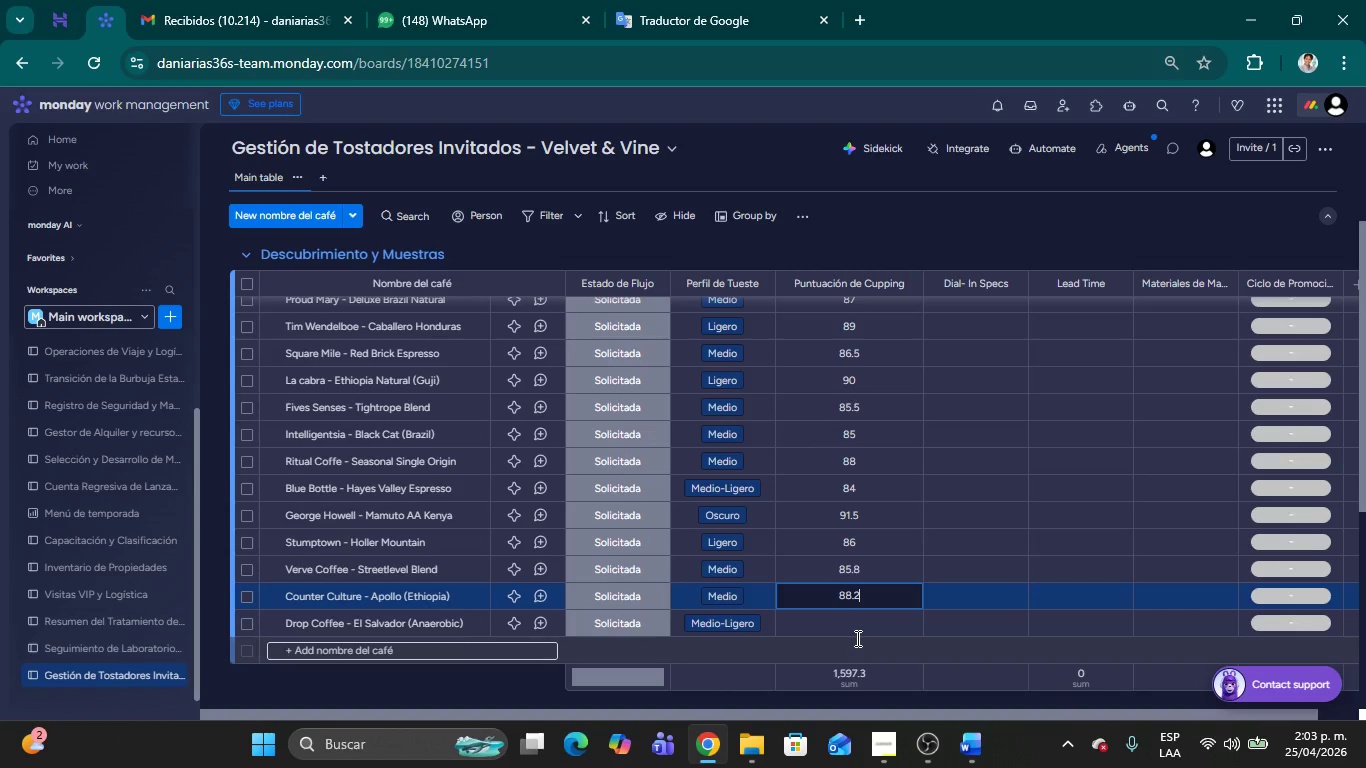 
left_click([843, 618])
 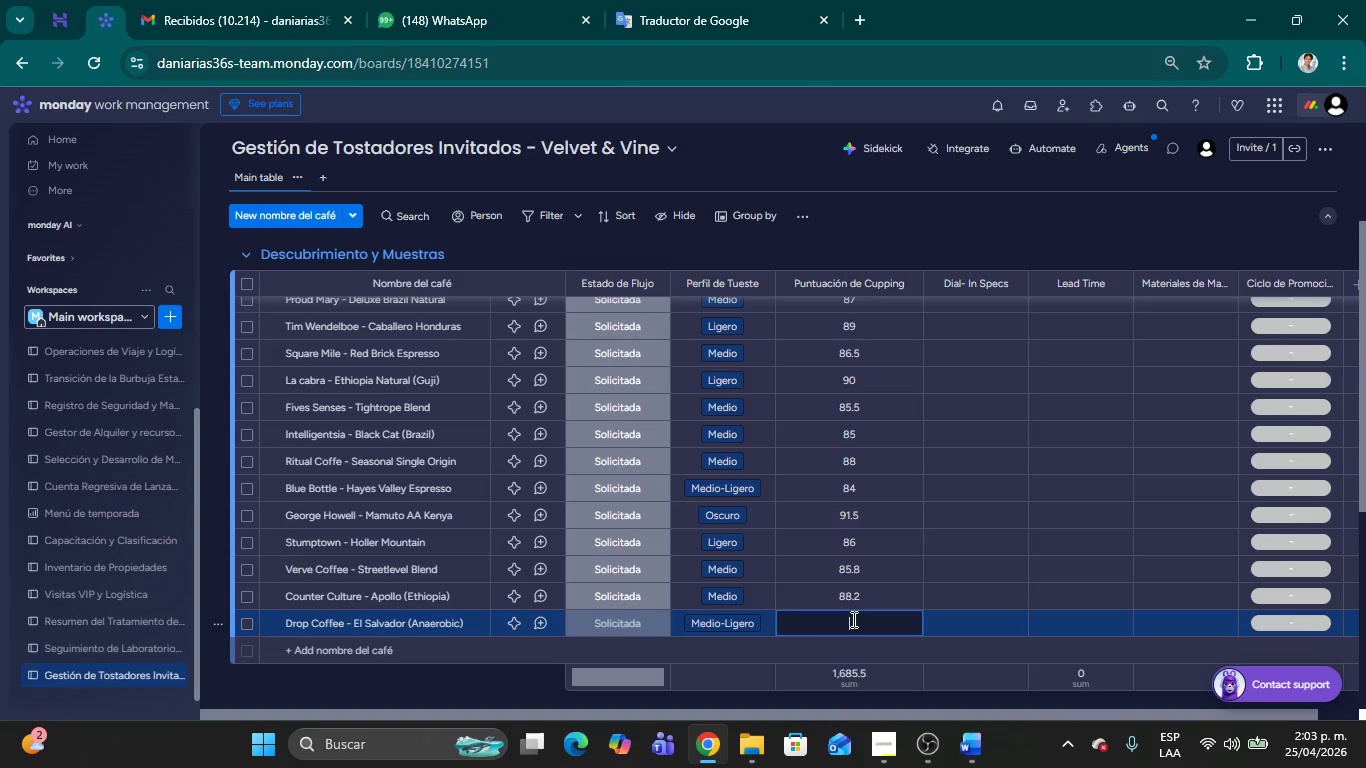 
type(89.8)
 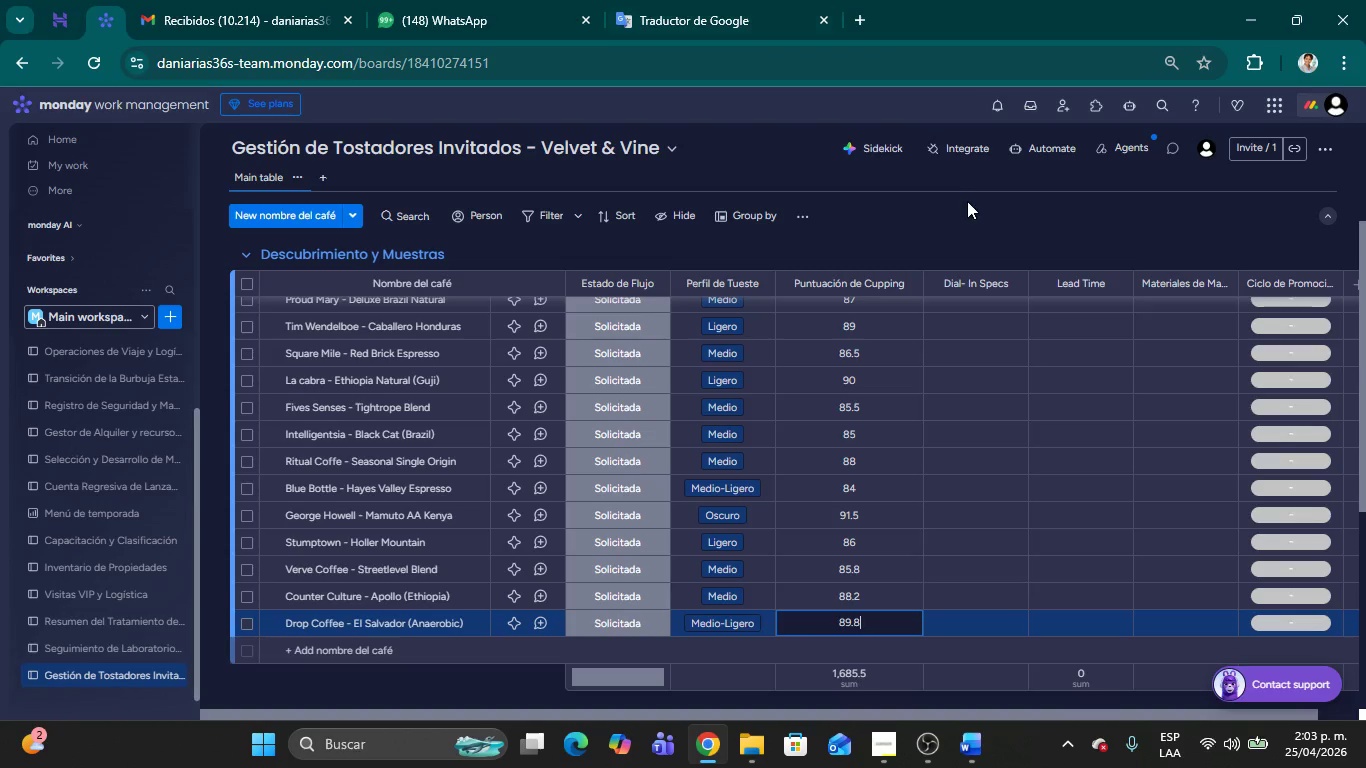 
left_click([966, 202])
 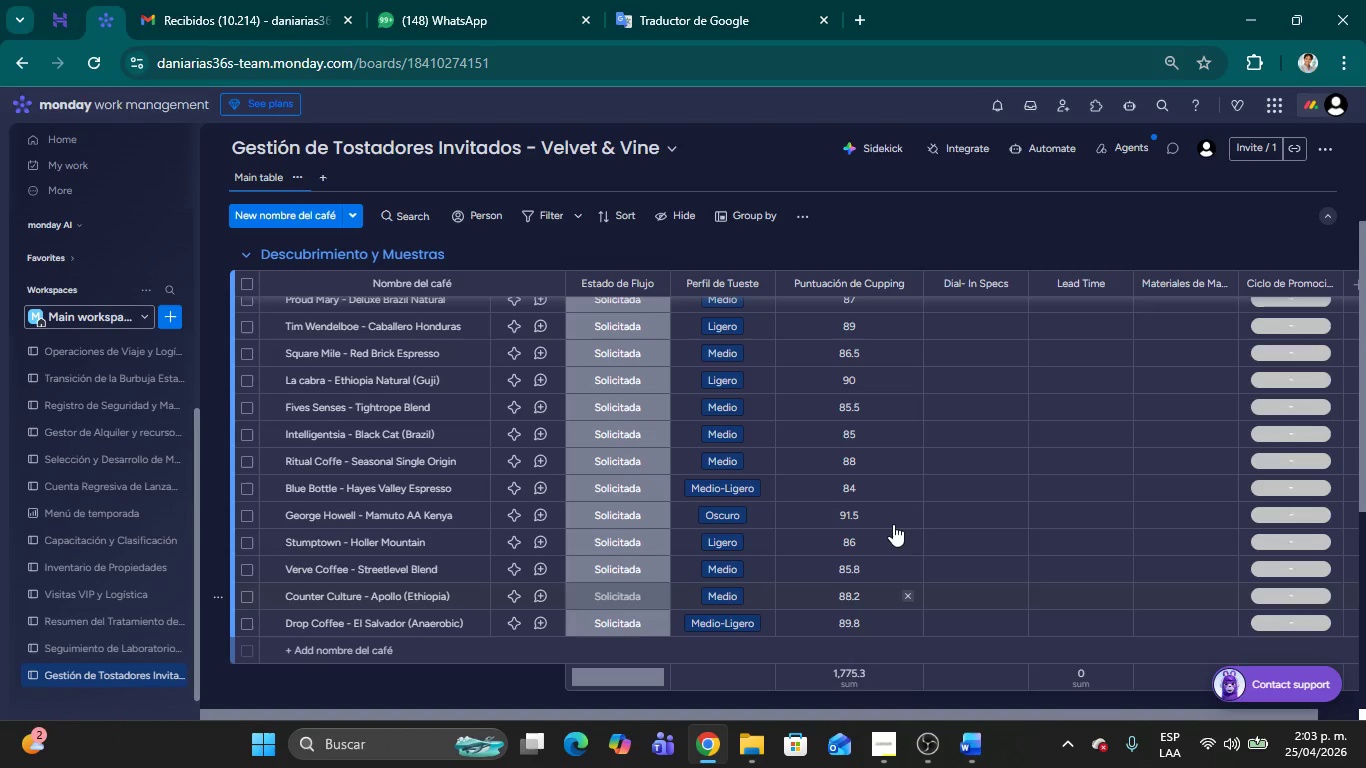 
scroll: coordinate [900, 554], scroll_direction: down, amount: 1.0
 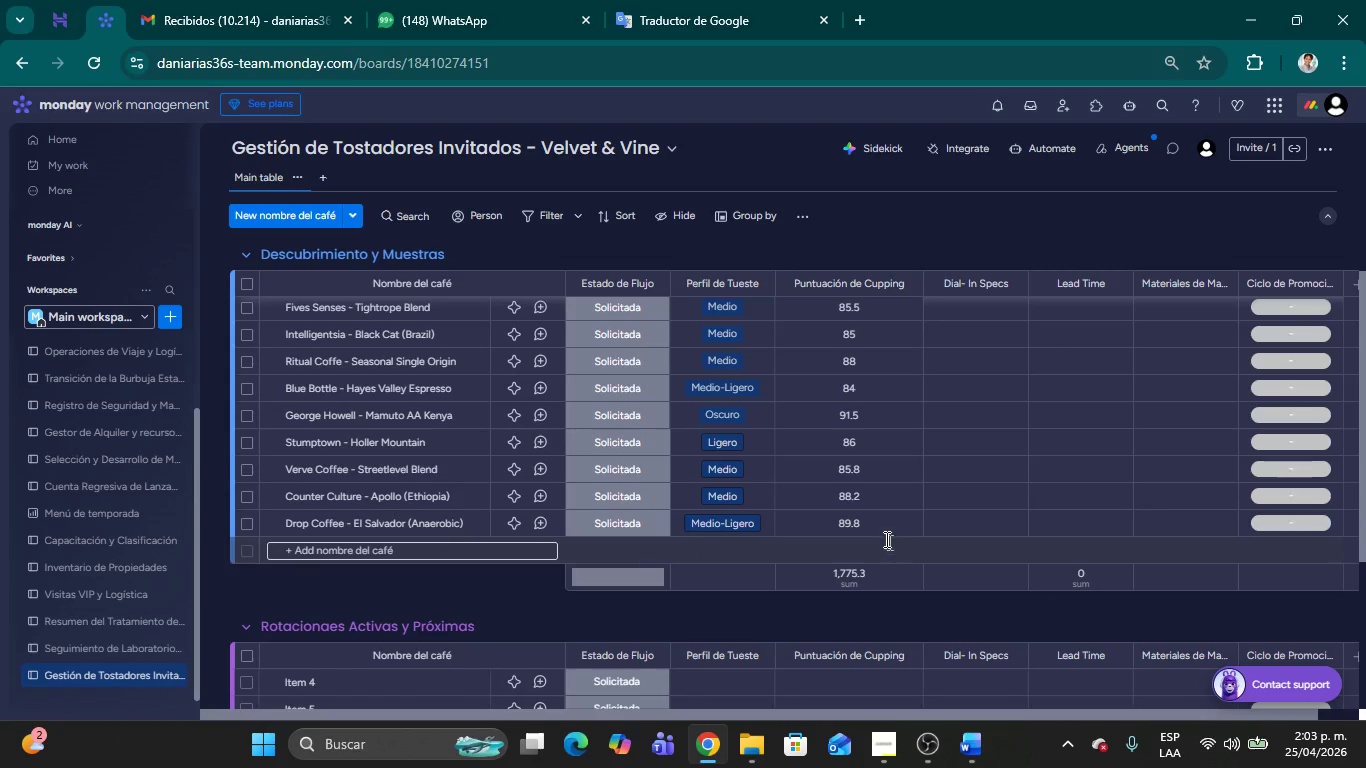 
scroll: coordinate [874, 524], scroll_direction: up, amount: 1.0
 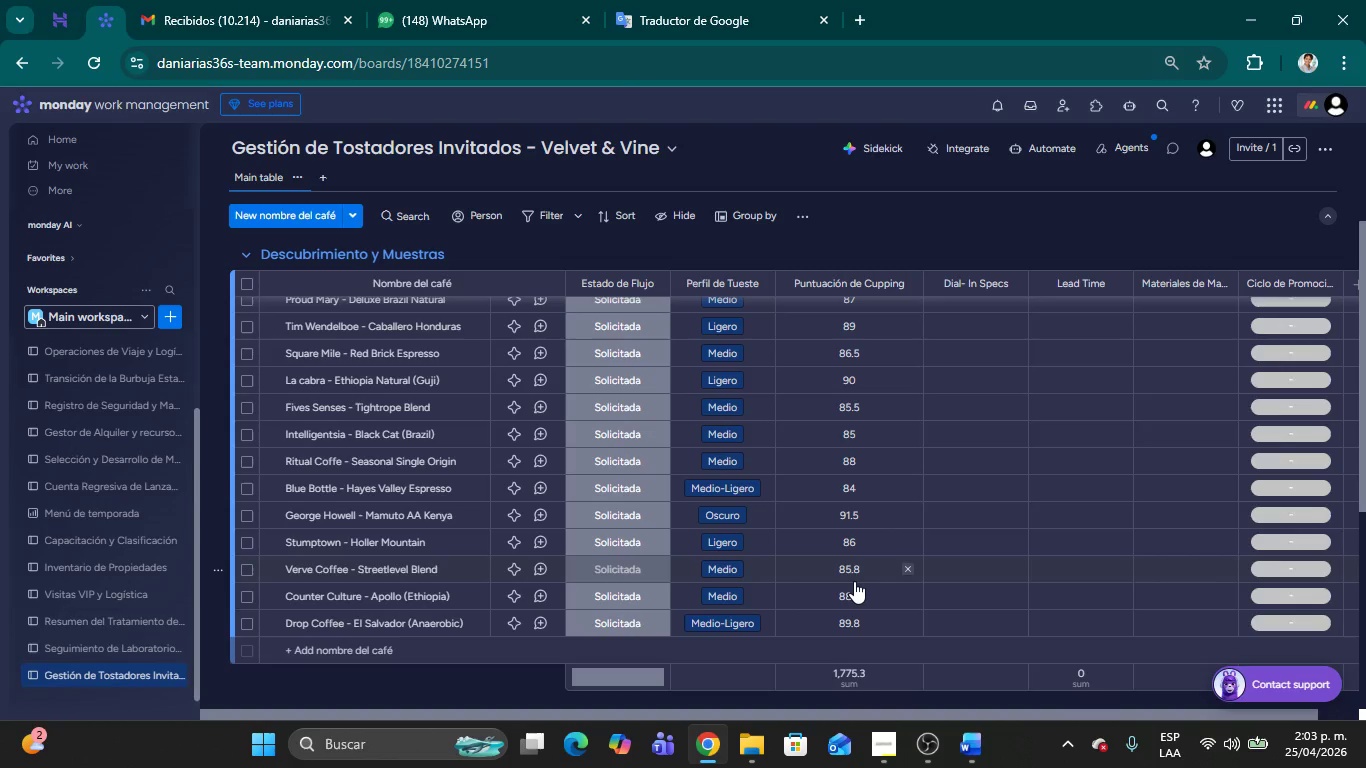 
wait(8.49)
 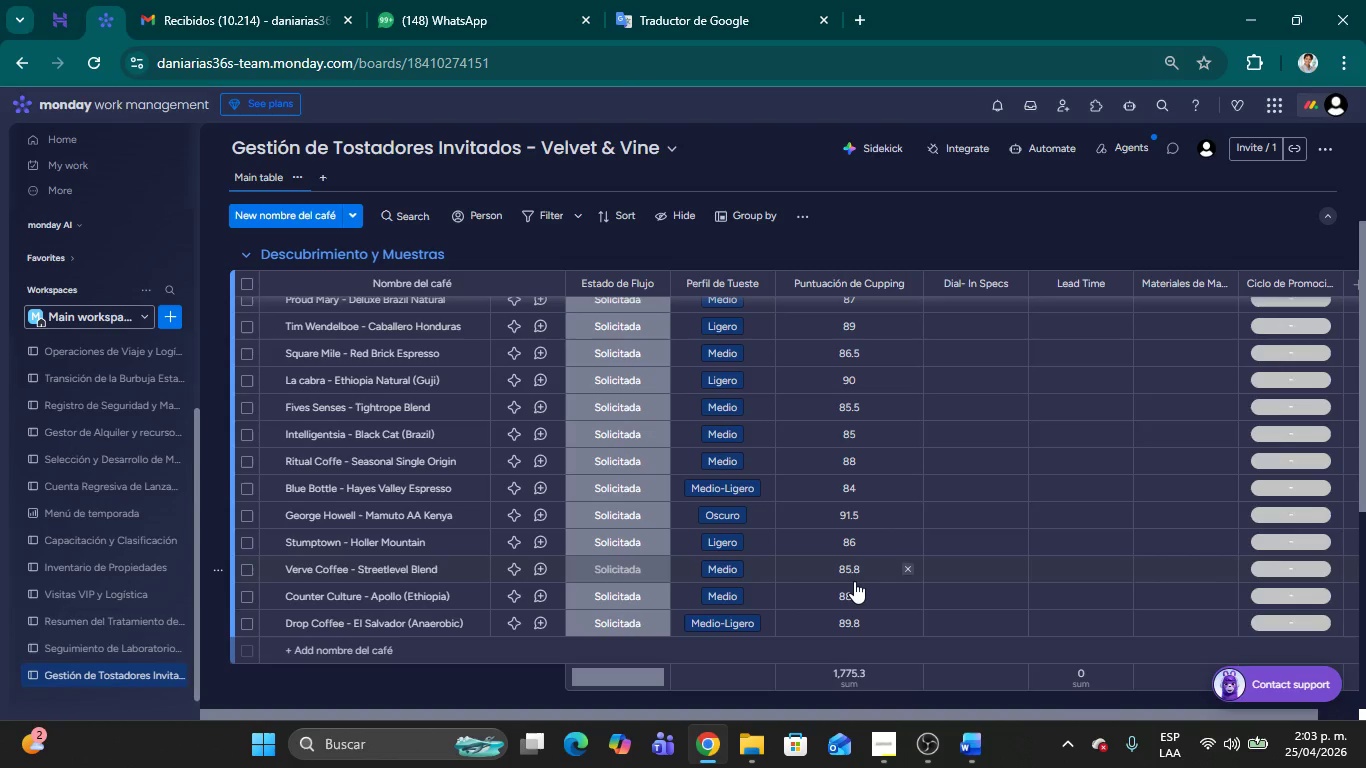 
left_click([835, 685])
 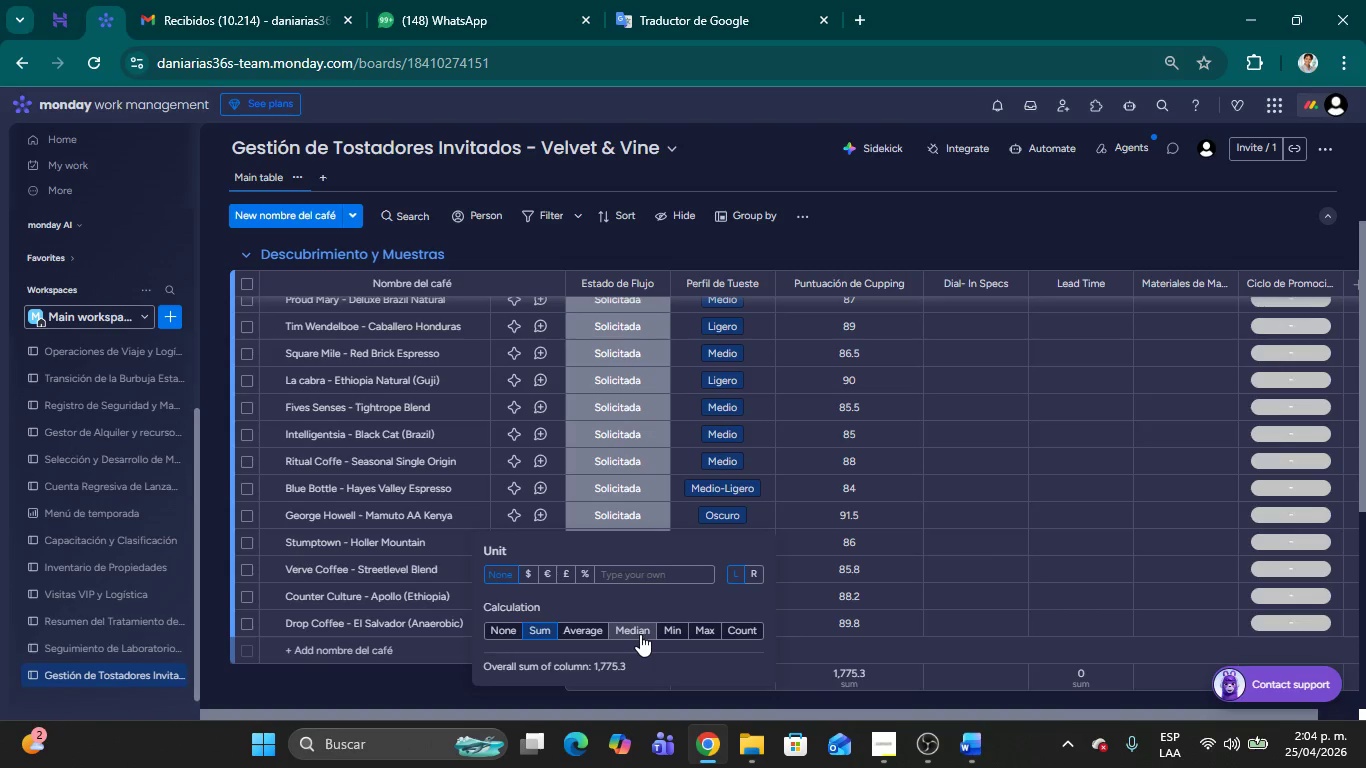 
left_click([583, 633])
 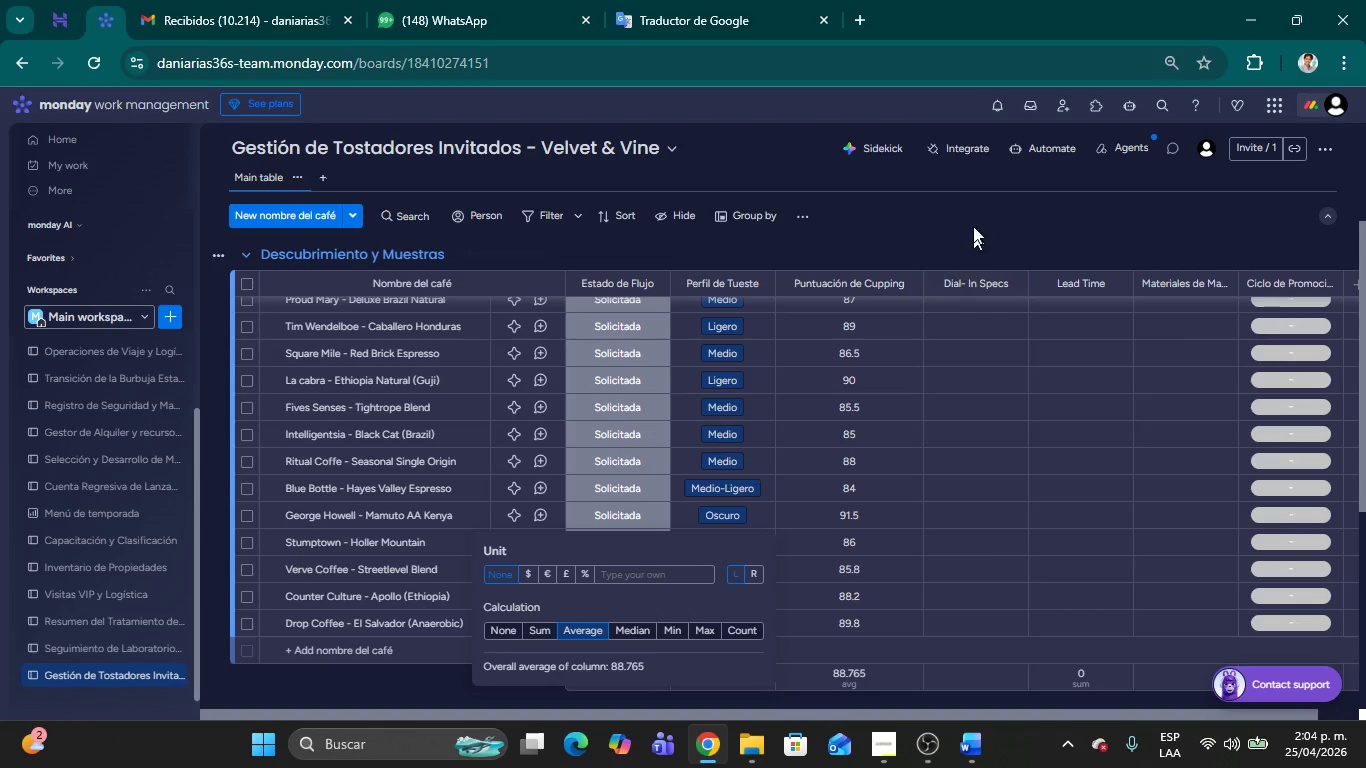 
left_click([975, 216])
 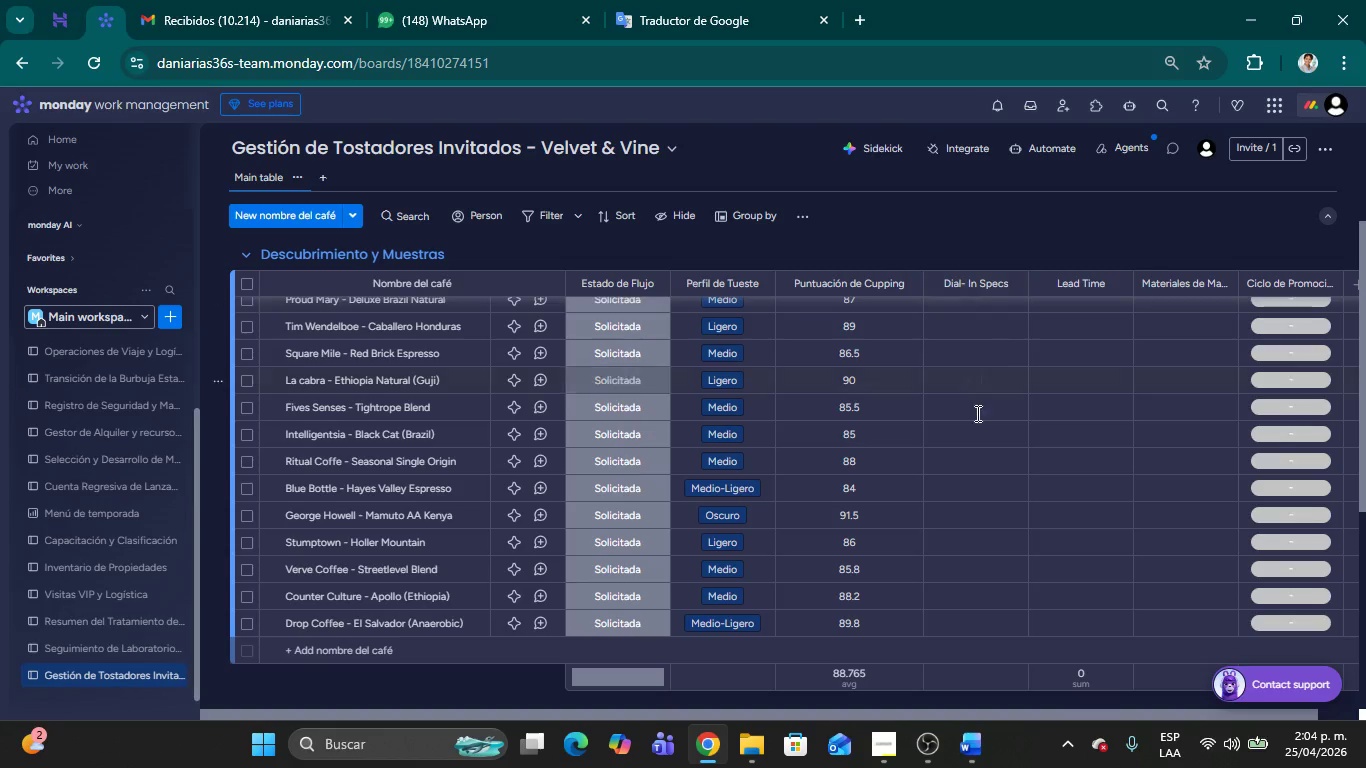 
scroll: coordinate [971, 312], scroll_direction: up, amount: 9.0
 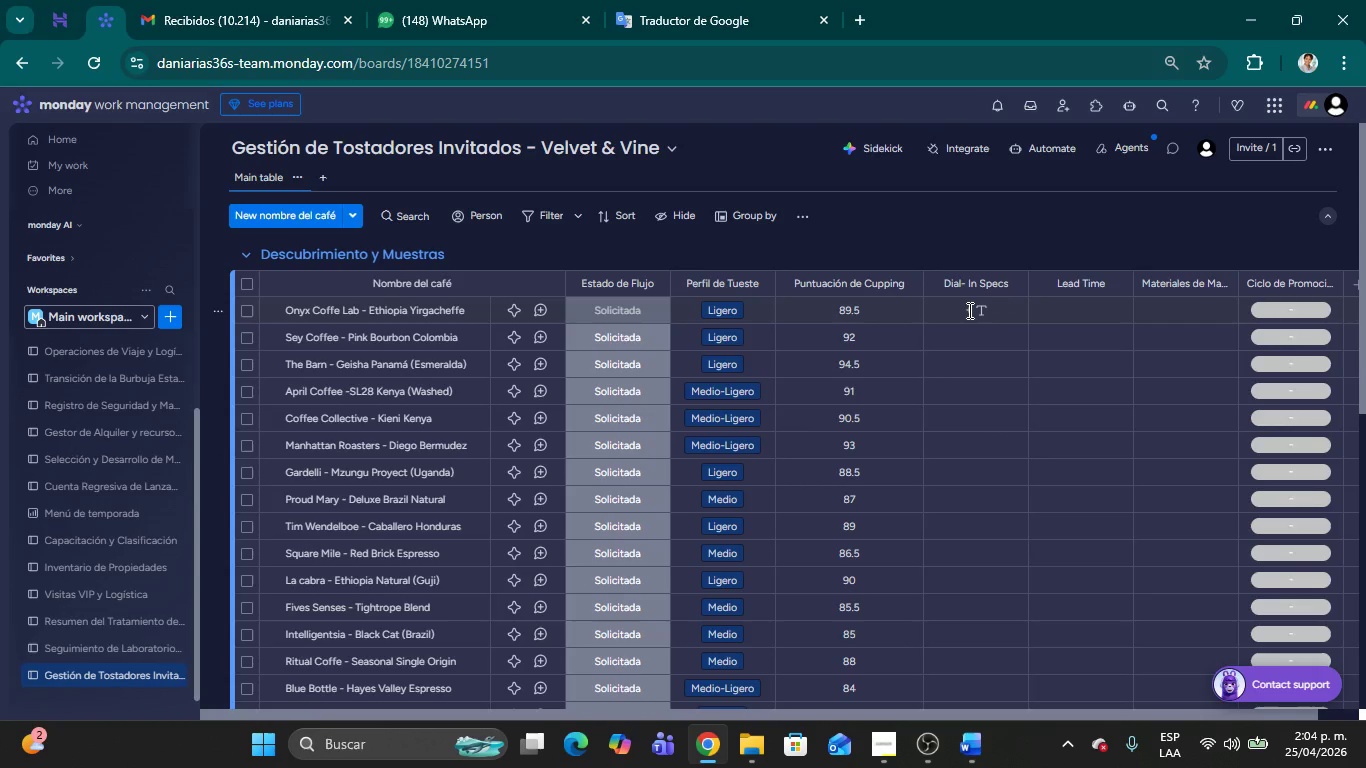 
wait(6.52)
 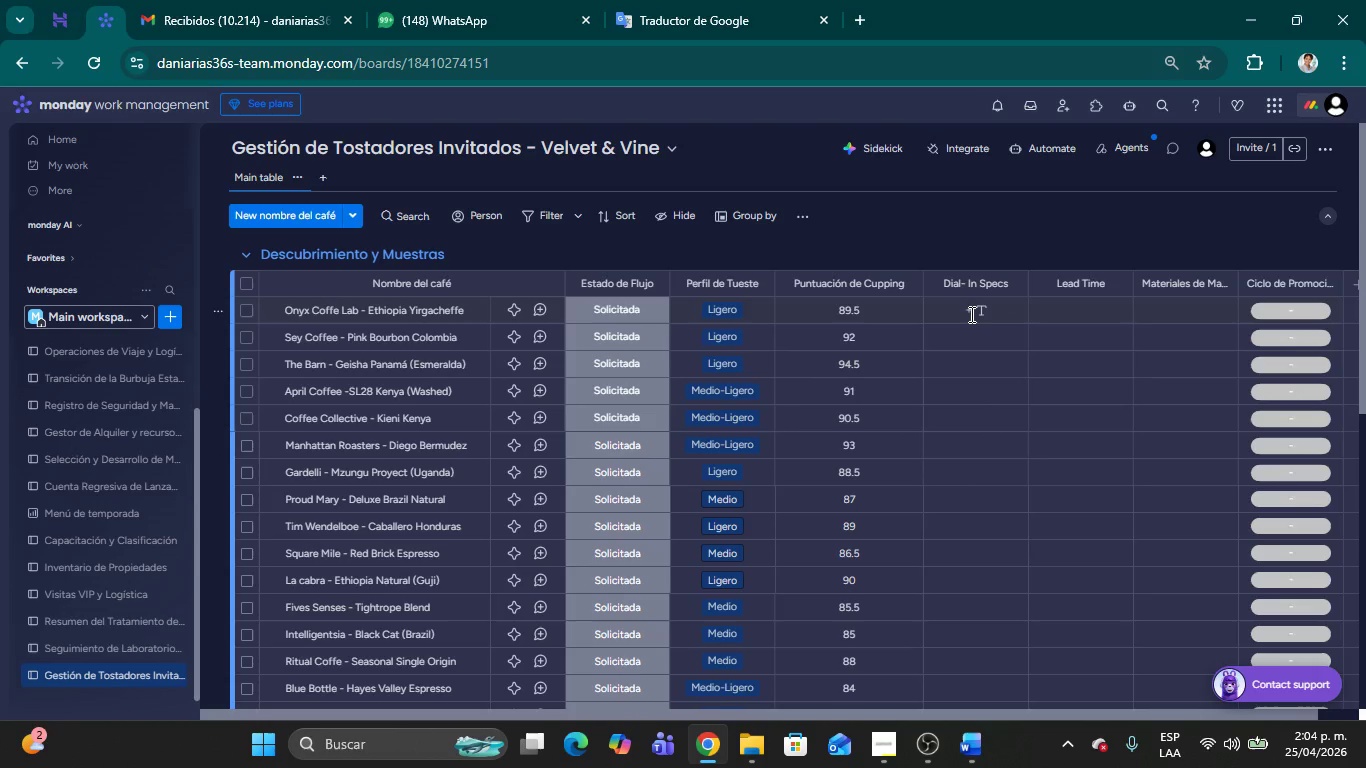 
left_click([988, 311])
 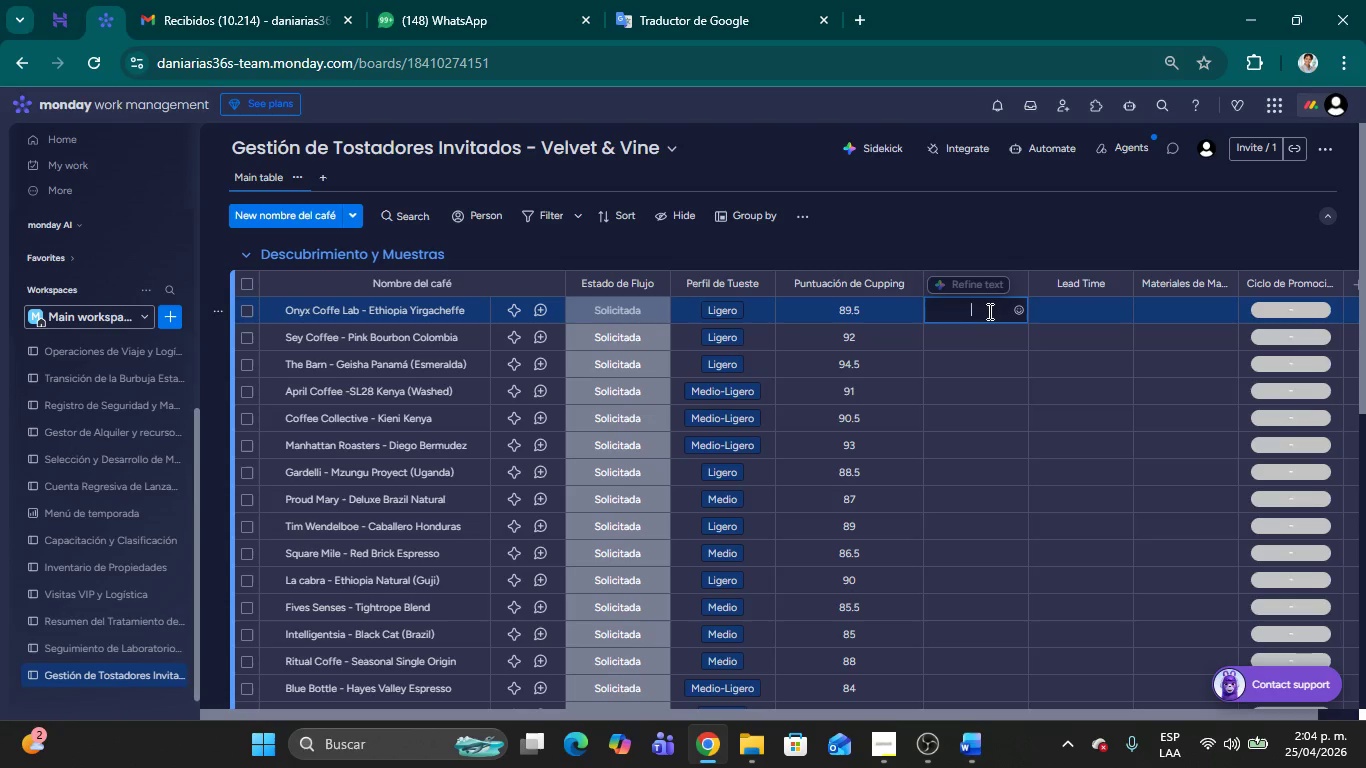 
wait(5.09)
 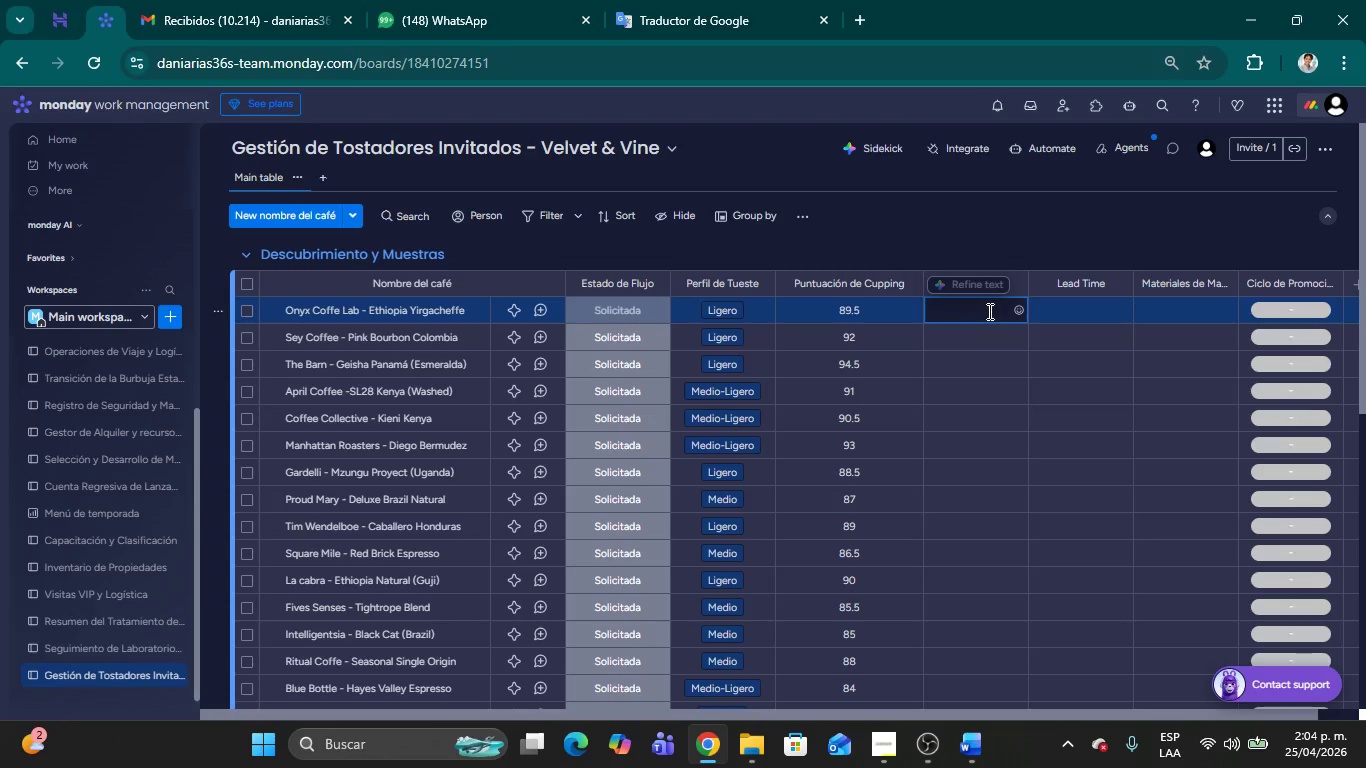 
left_click([999, 238])
 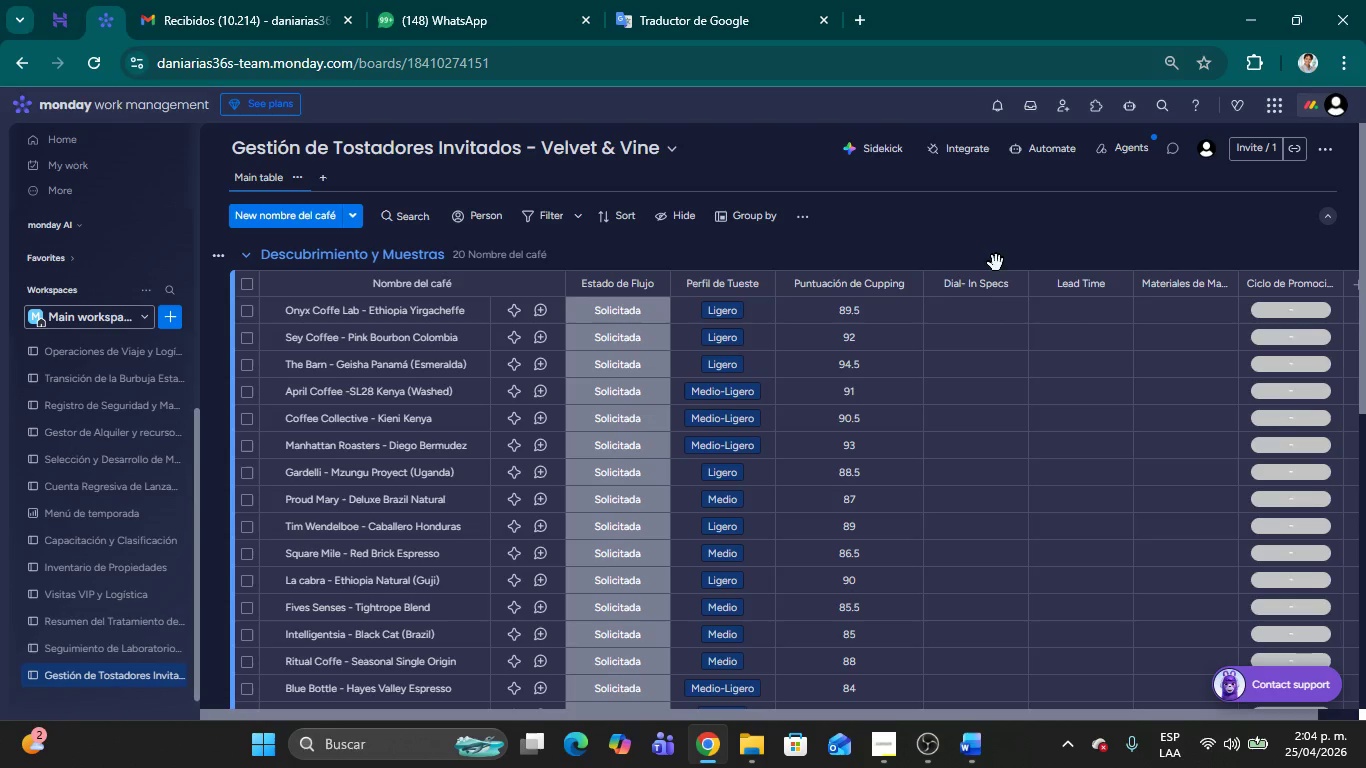 
mouse_move([1018, 274])
 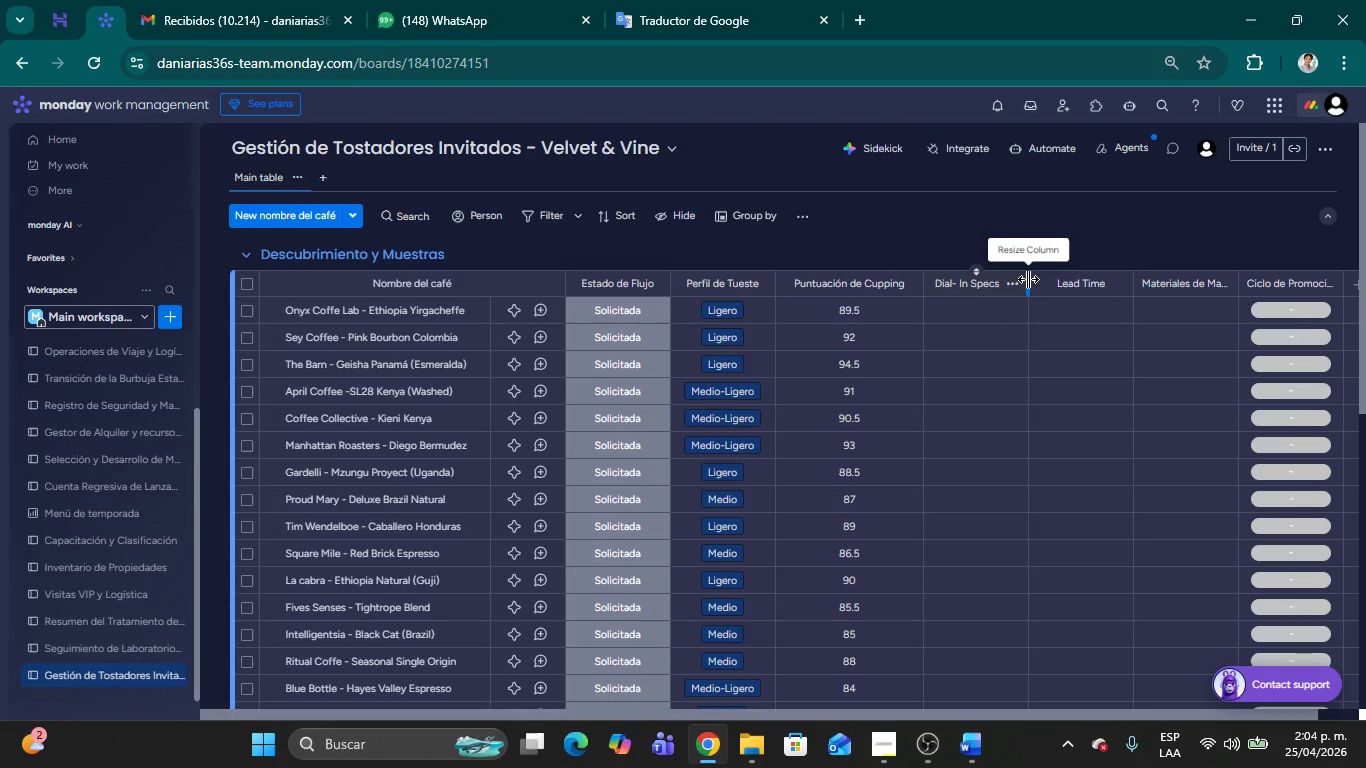 
left_click_drag(start_coordinate=[1028, 279], to_coordinate=[1048, 279])
 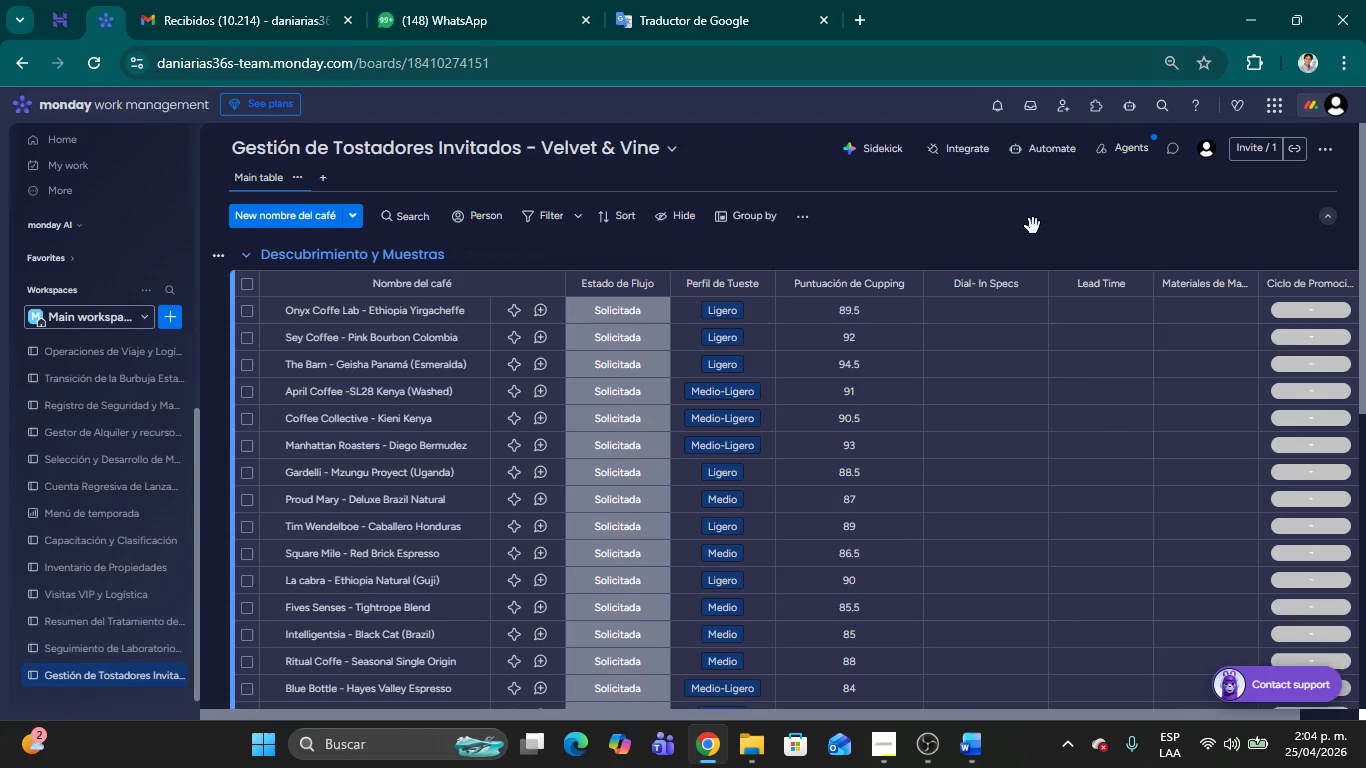 
left_click([1033, 226])
 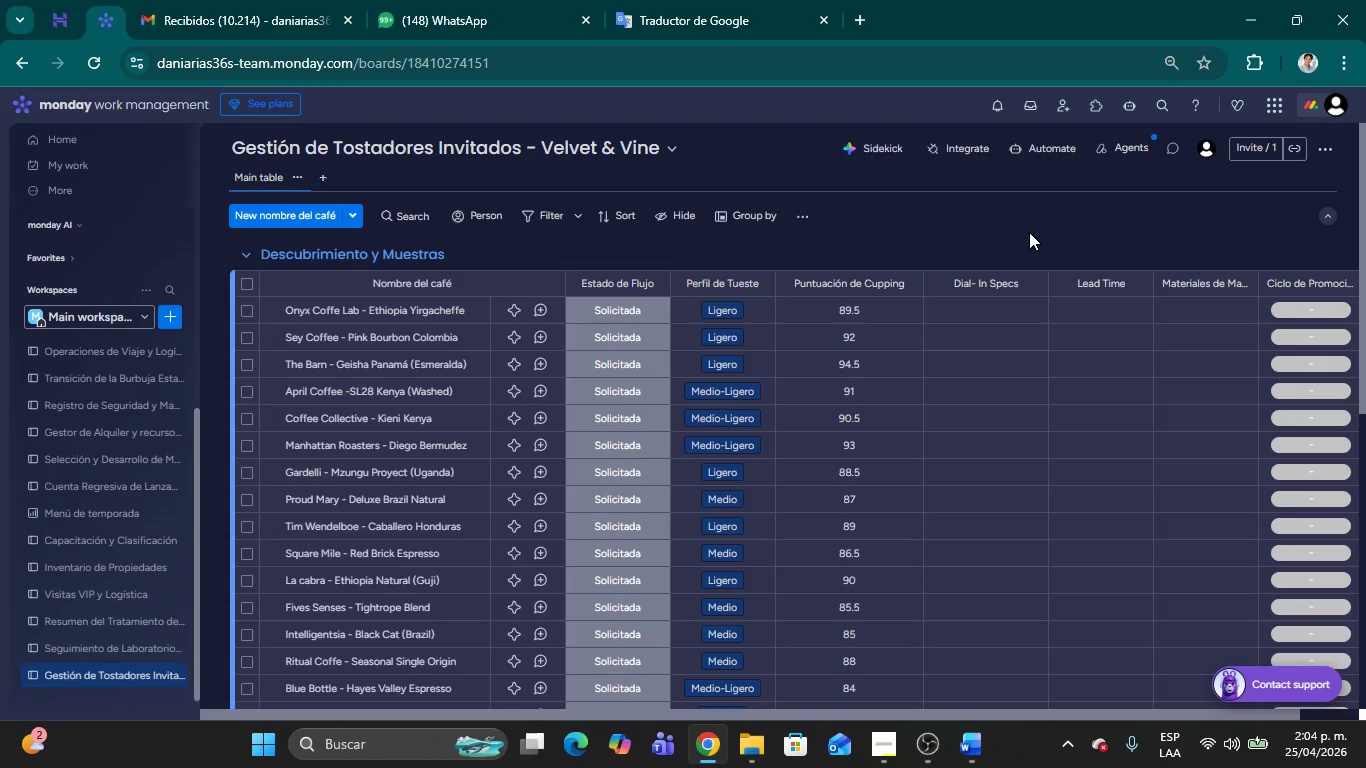 
wait(17.86)
 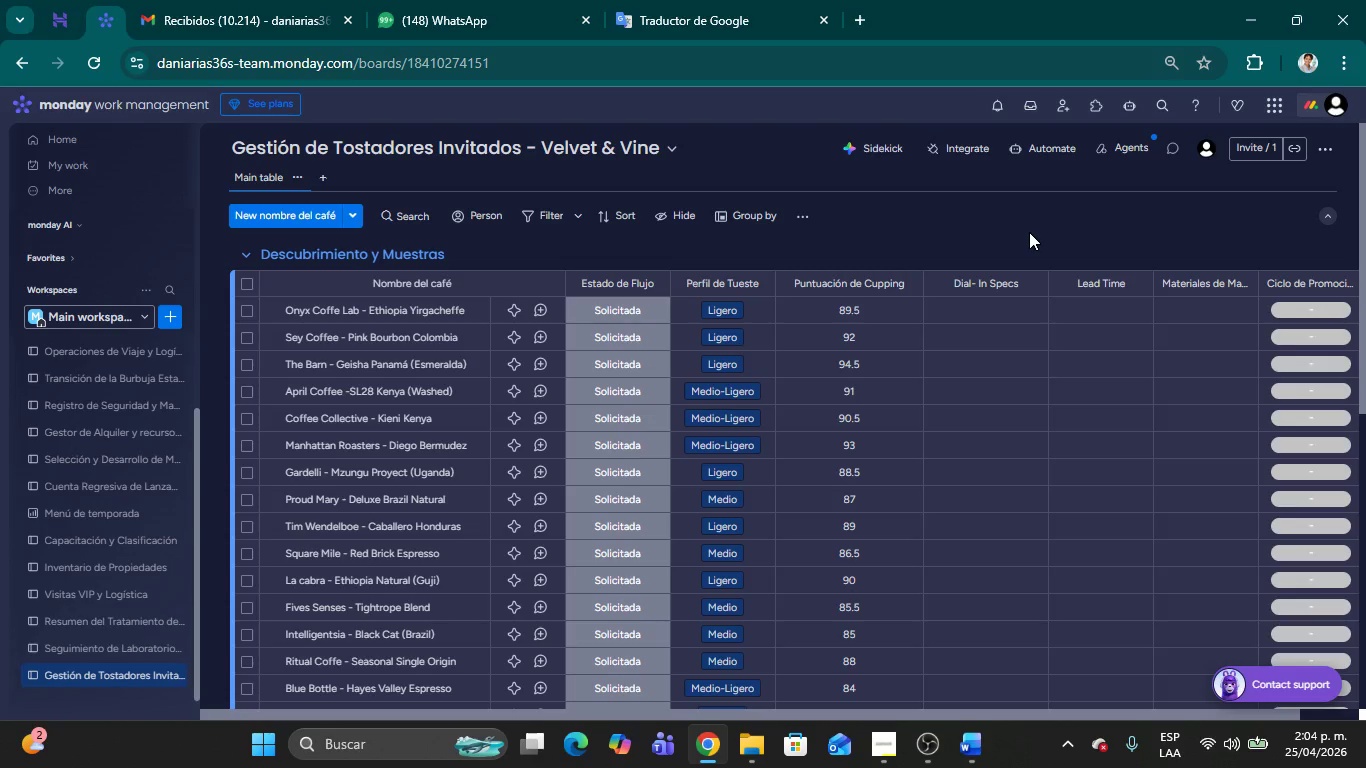 
left_click([1008, 285])
 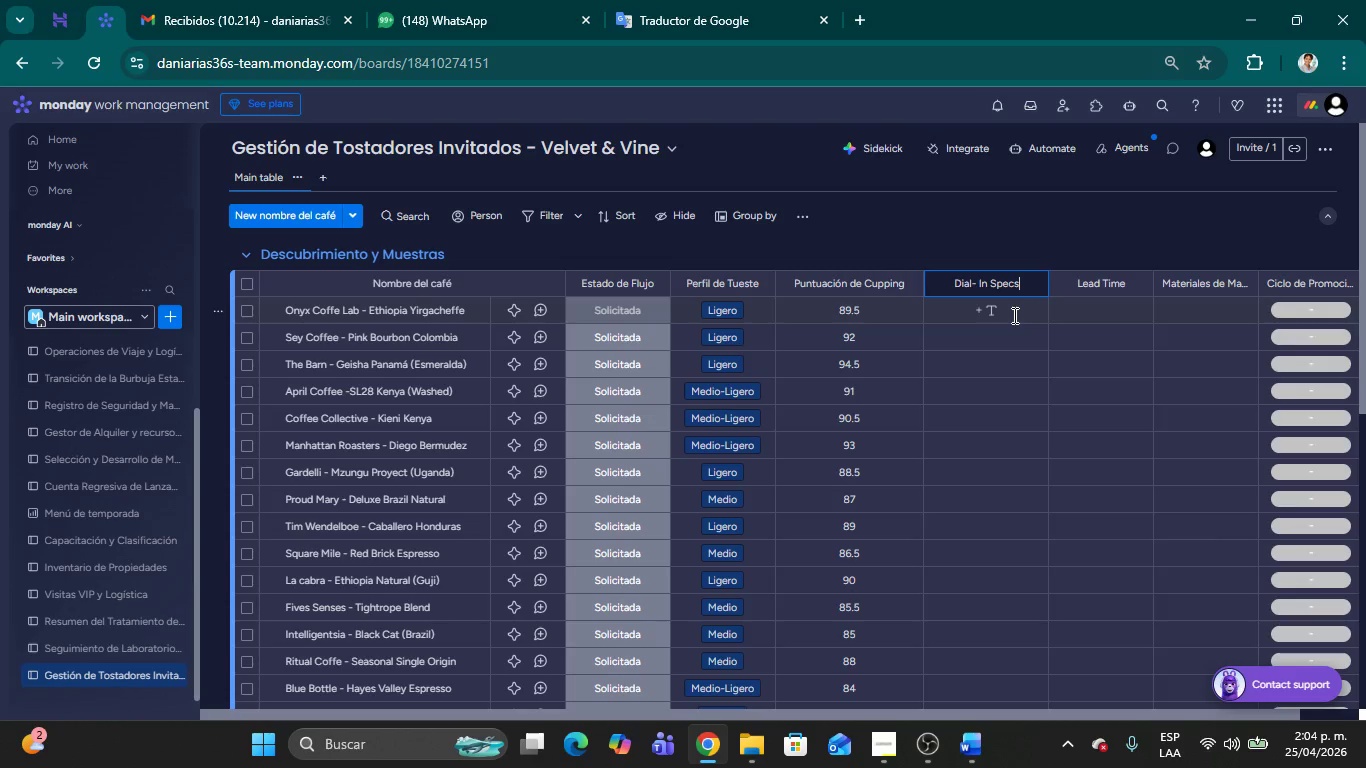 
type( *Molienda &Temp()
 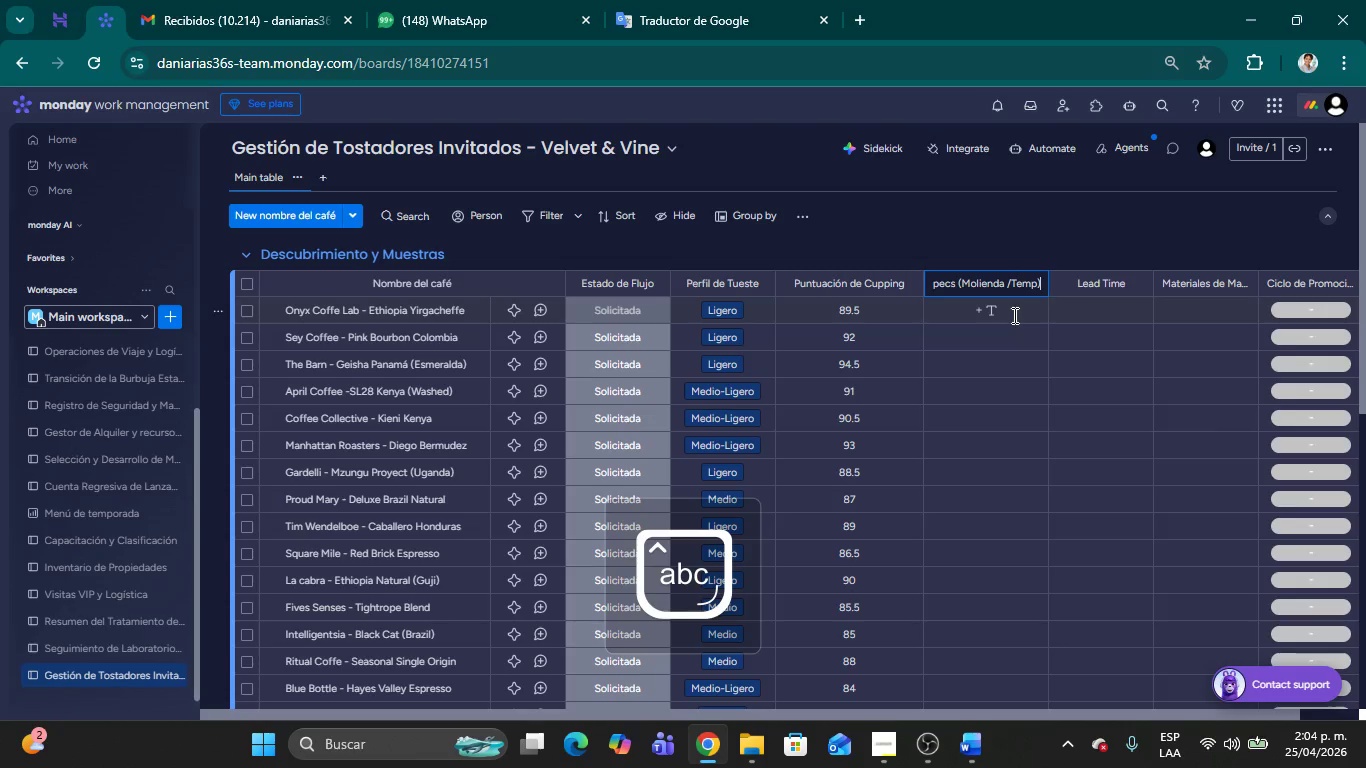 
left_click([968, 243])
 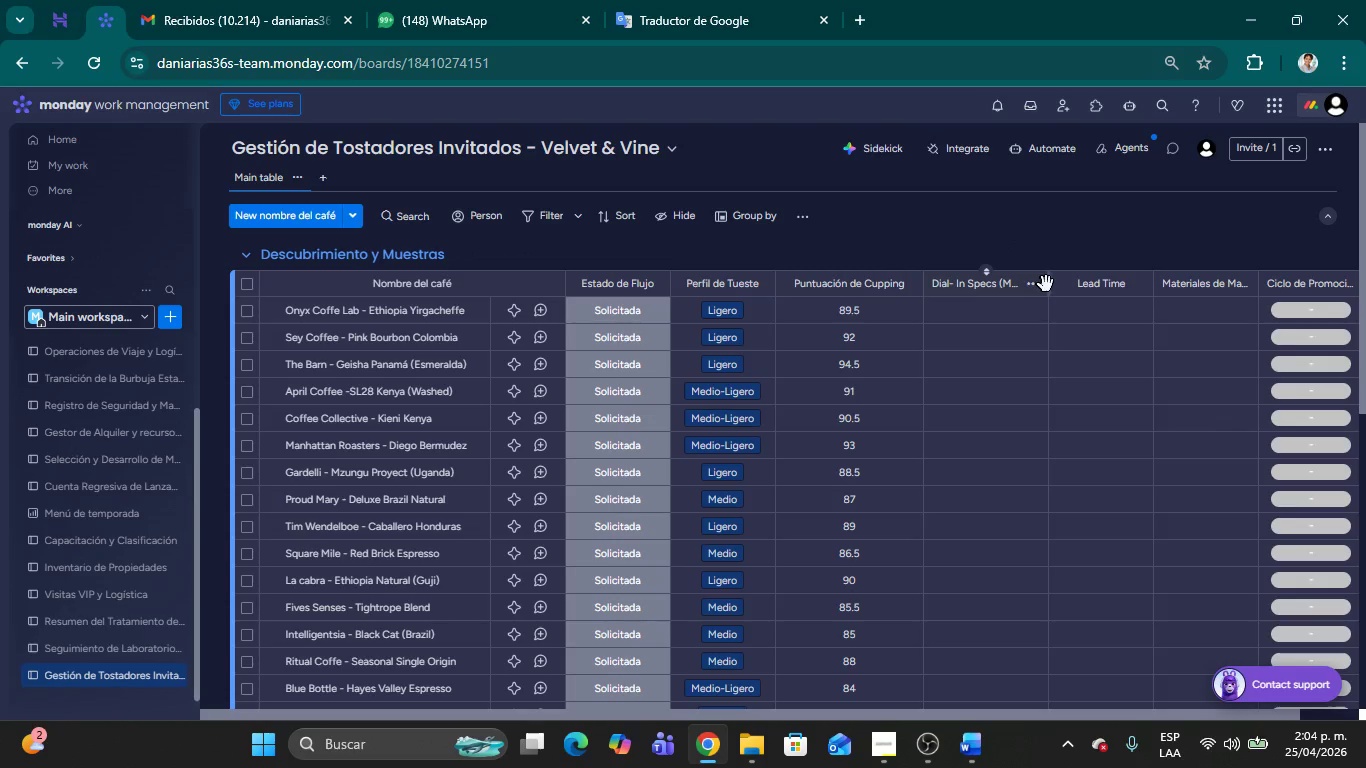 
left_click_drag(start_coordinate=[1049, 287], to_coordinate=[1067, 289])
 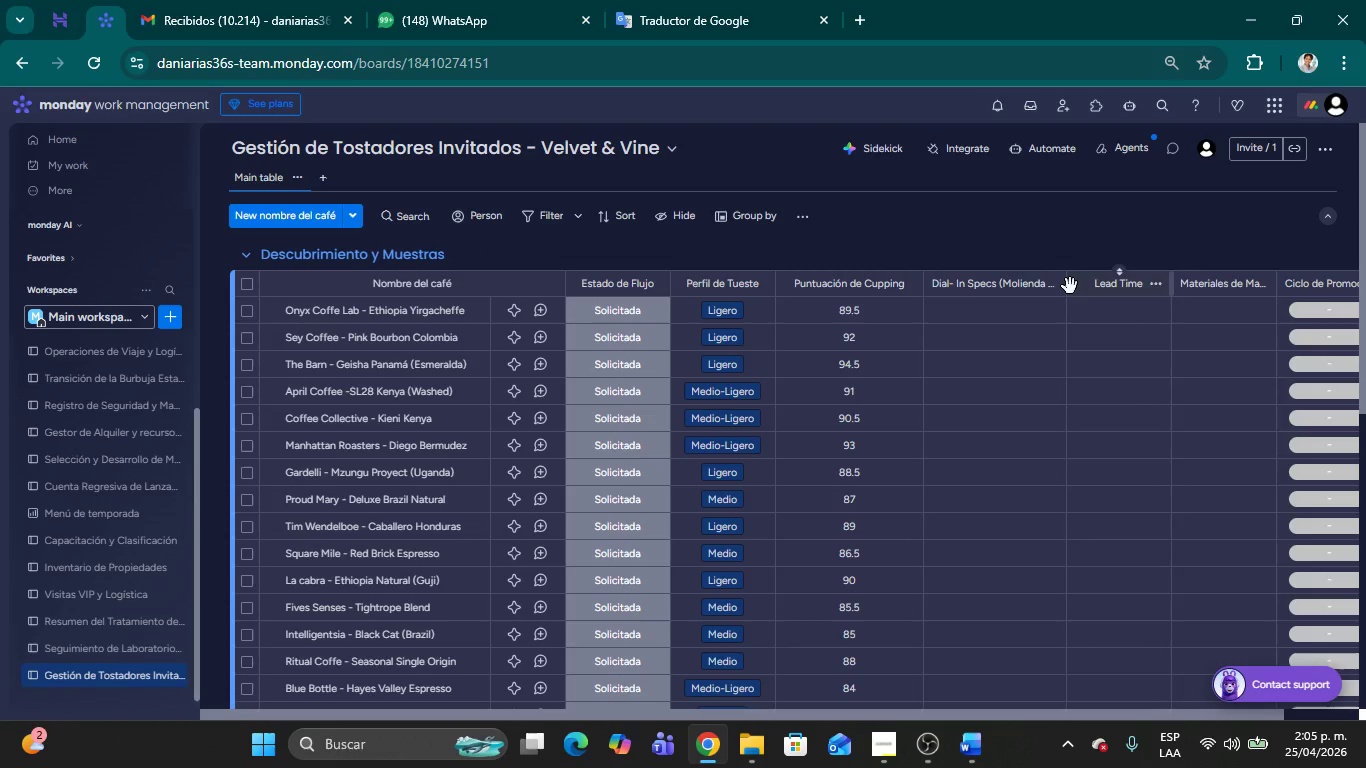 
wait(6.89)
 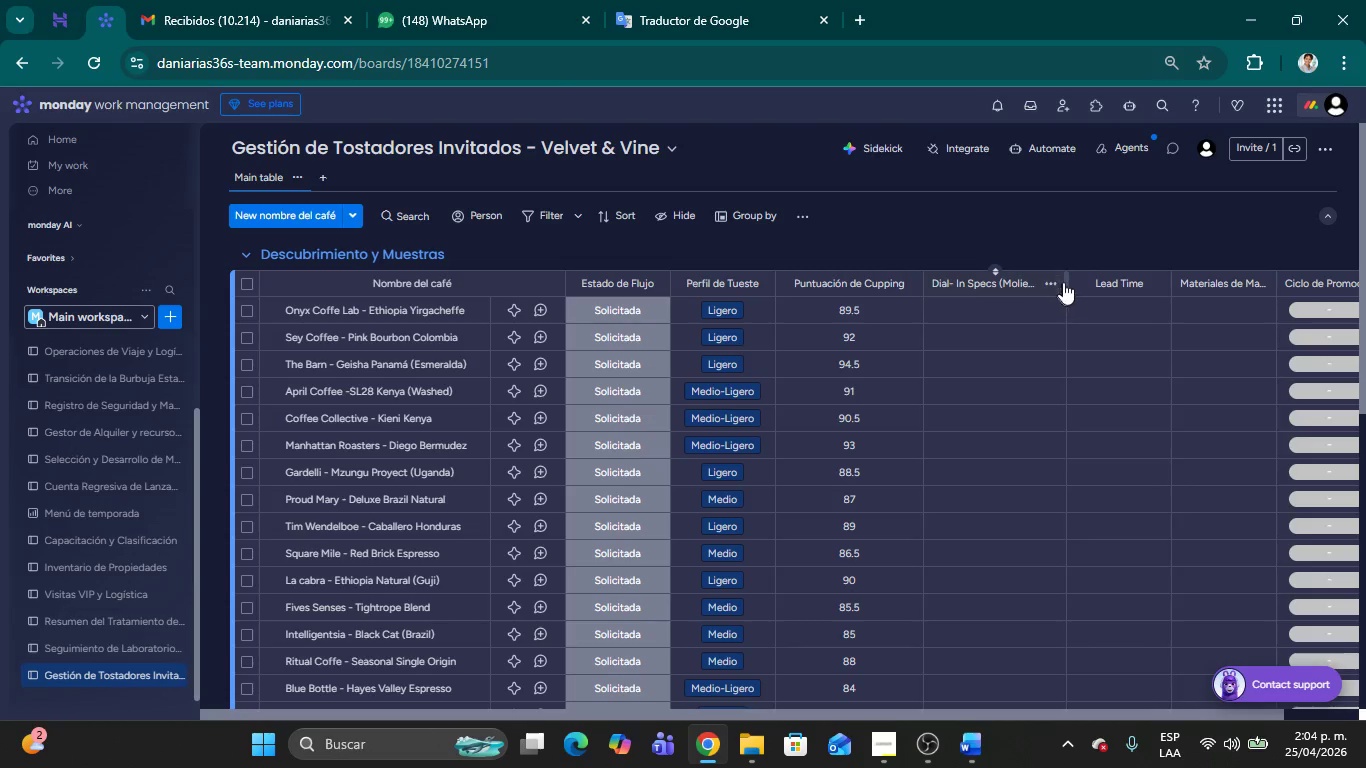 
left_click_drag(start_coordinate=[1068, 280], to_coordinate=[1116, 285])
 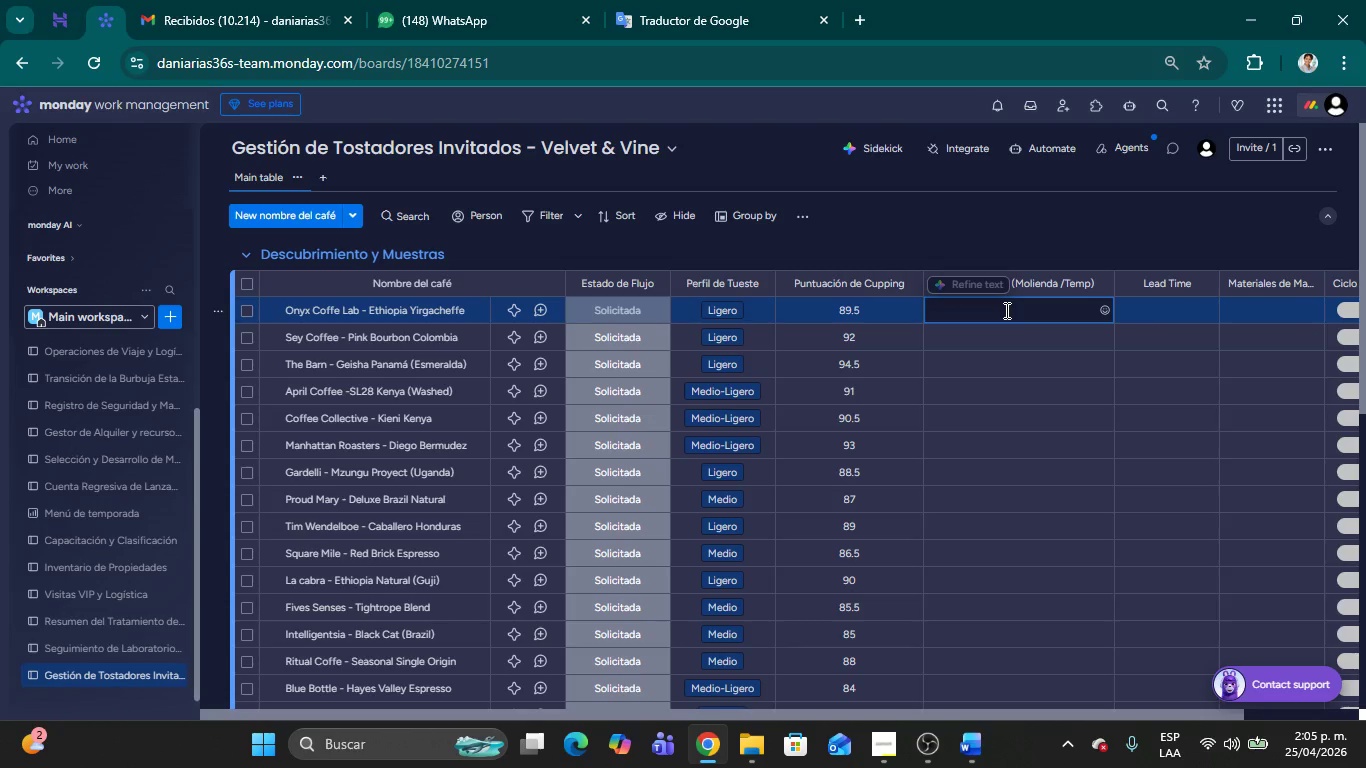 
type(94|C & 1>16 )
 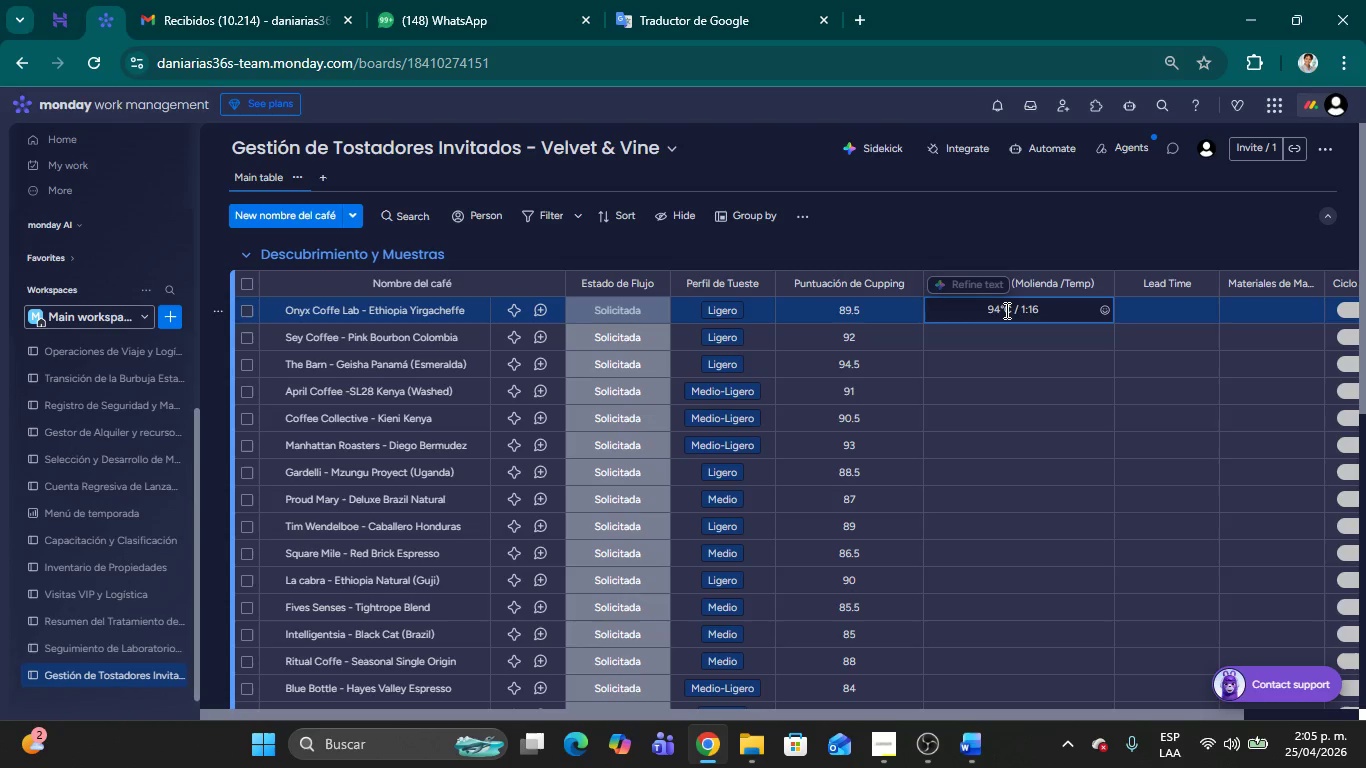 
type(ratio & Molienda fina *Comandante 18 cli cli)
 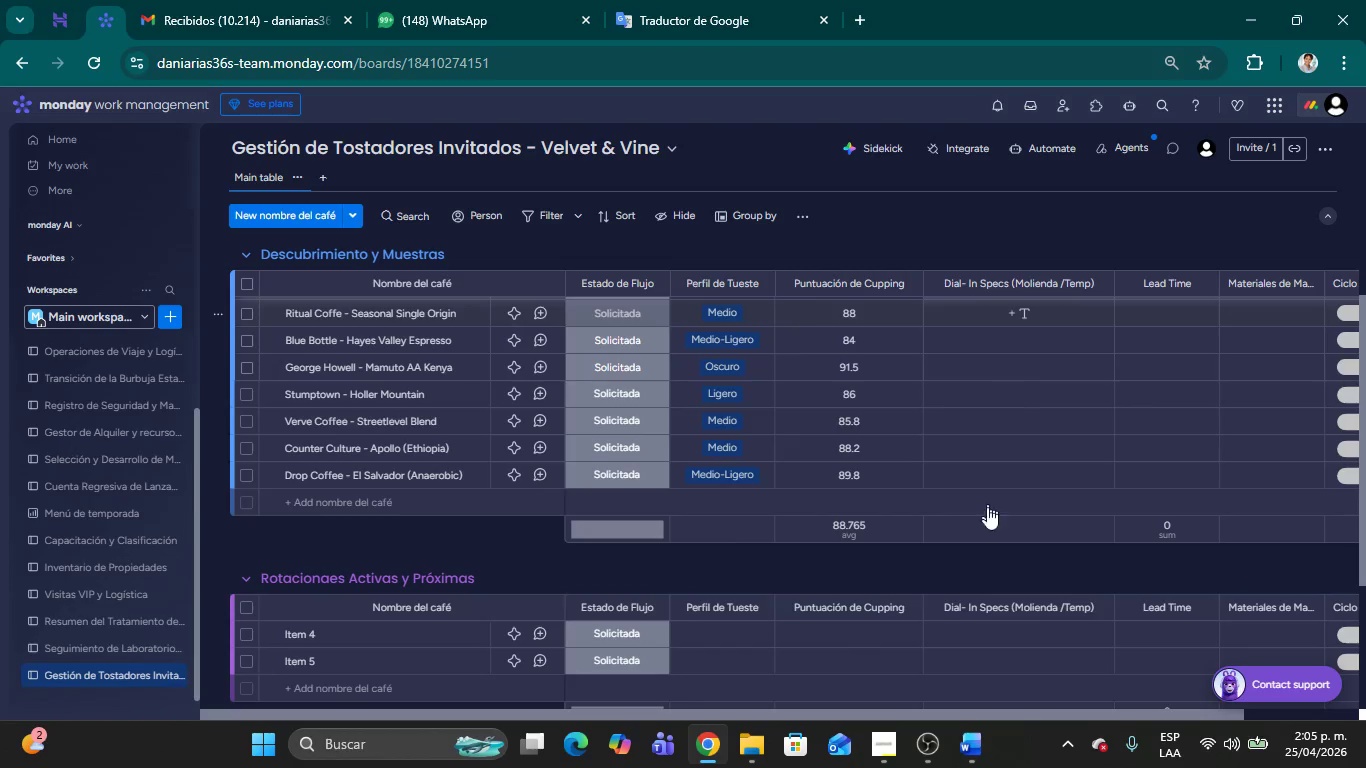 
left_click([1008, 318])
 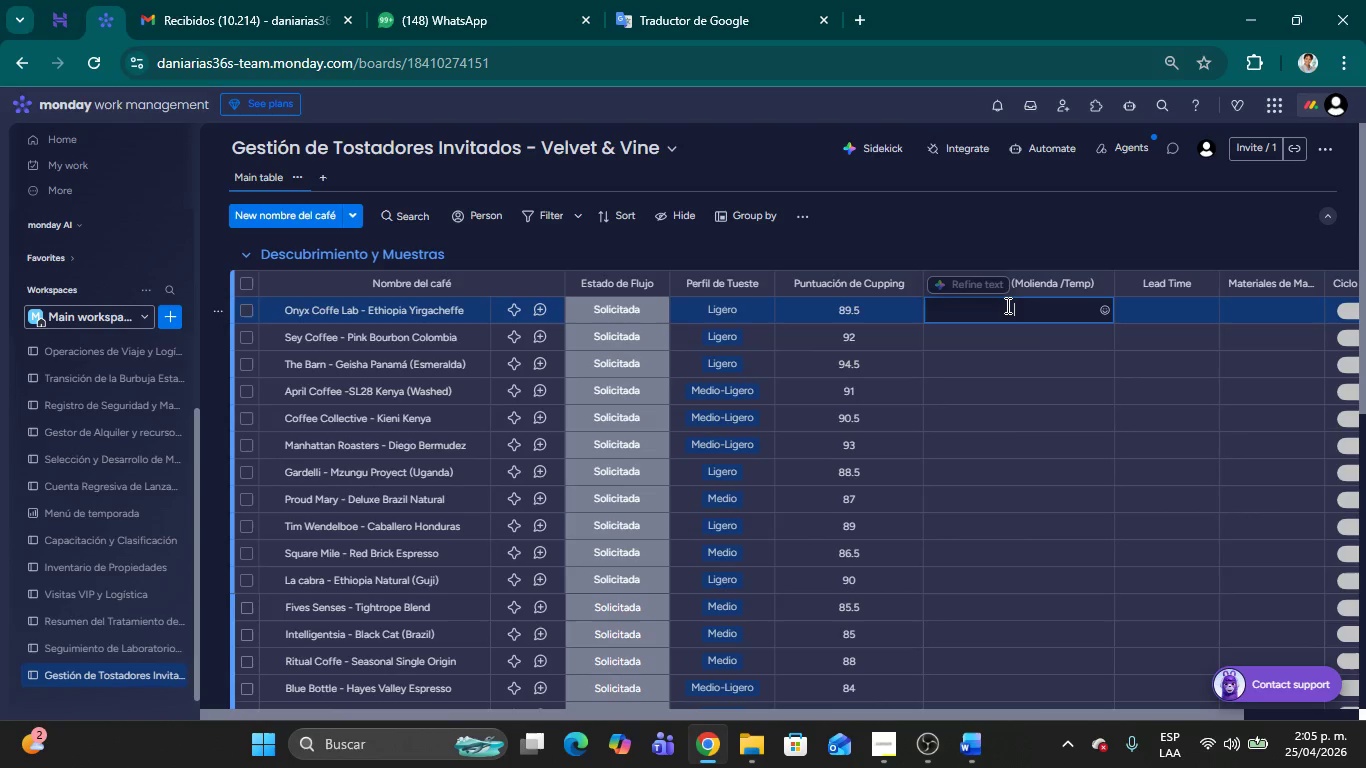 
scroll: coordinate [1014, 325], scroll_direction: up, amount: 36.0
 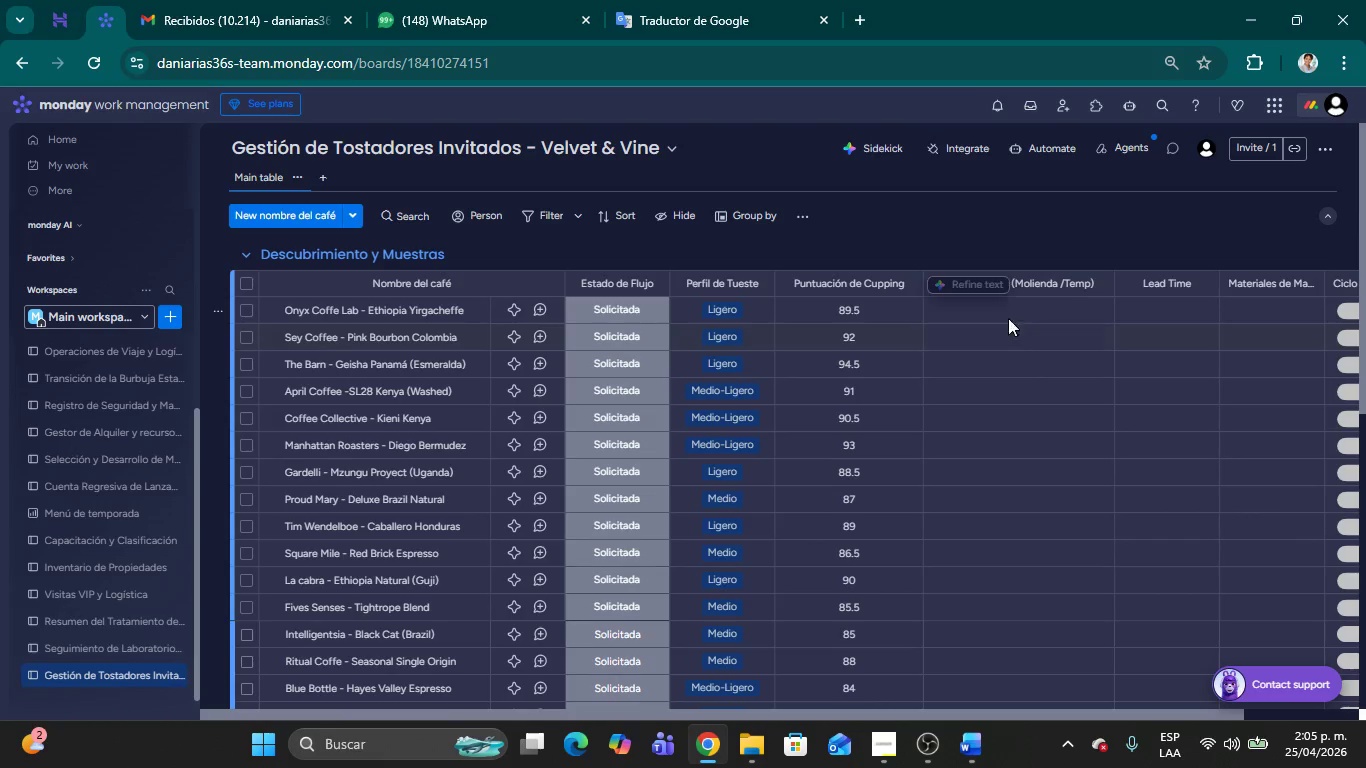 
scroll: coordinate [991, 557], scroll_direction: down, amount: 9.0
 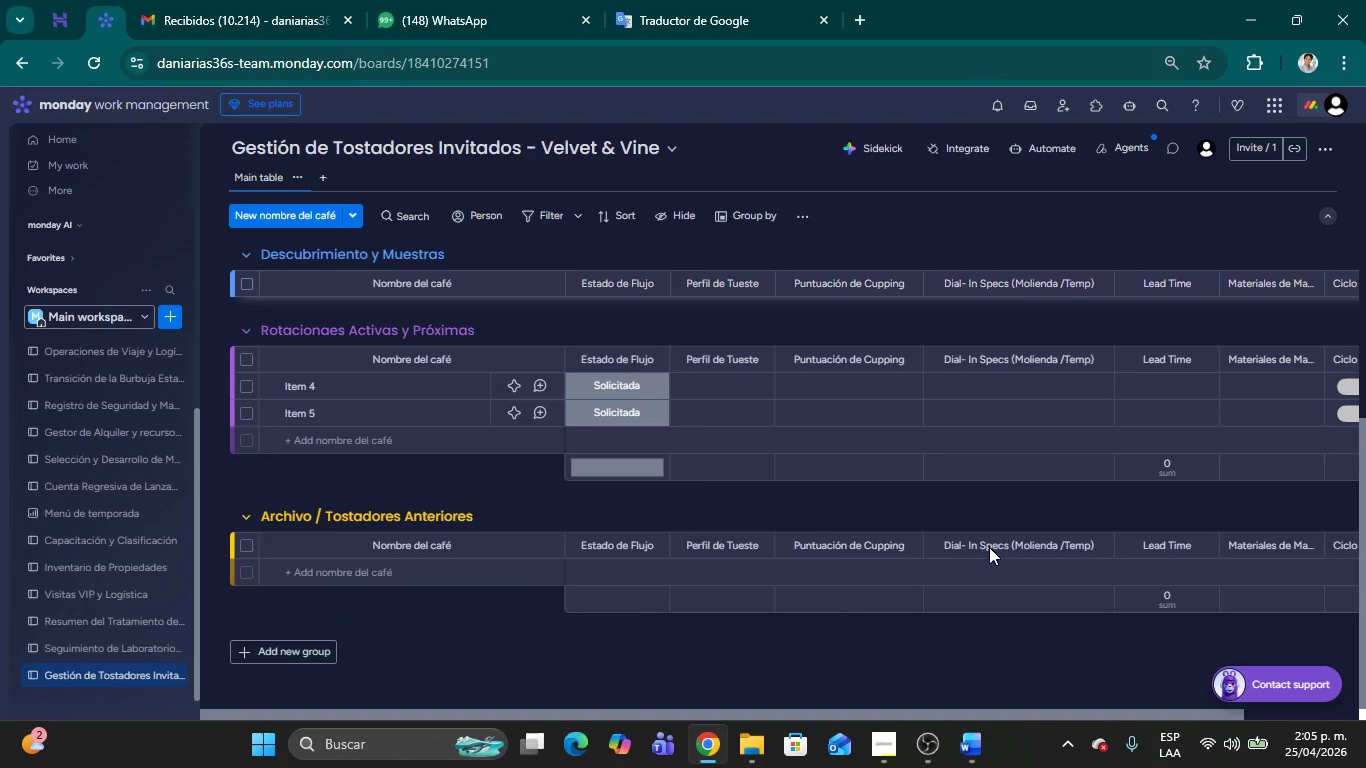 
scroll: coordinate [987, 542], scroll_direction: up, amount: 3.0
 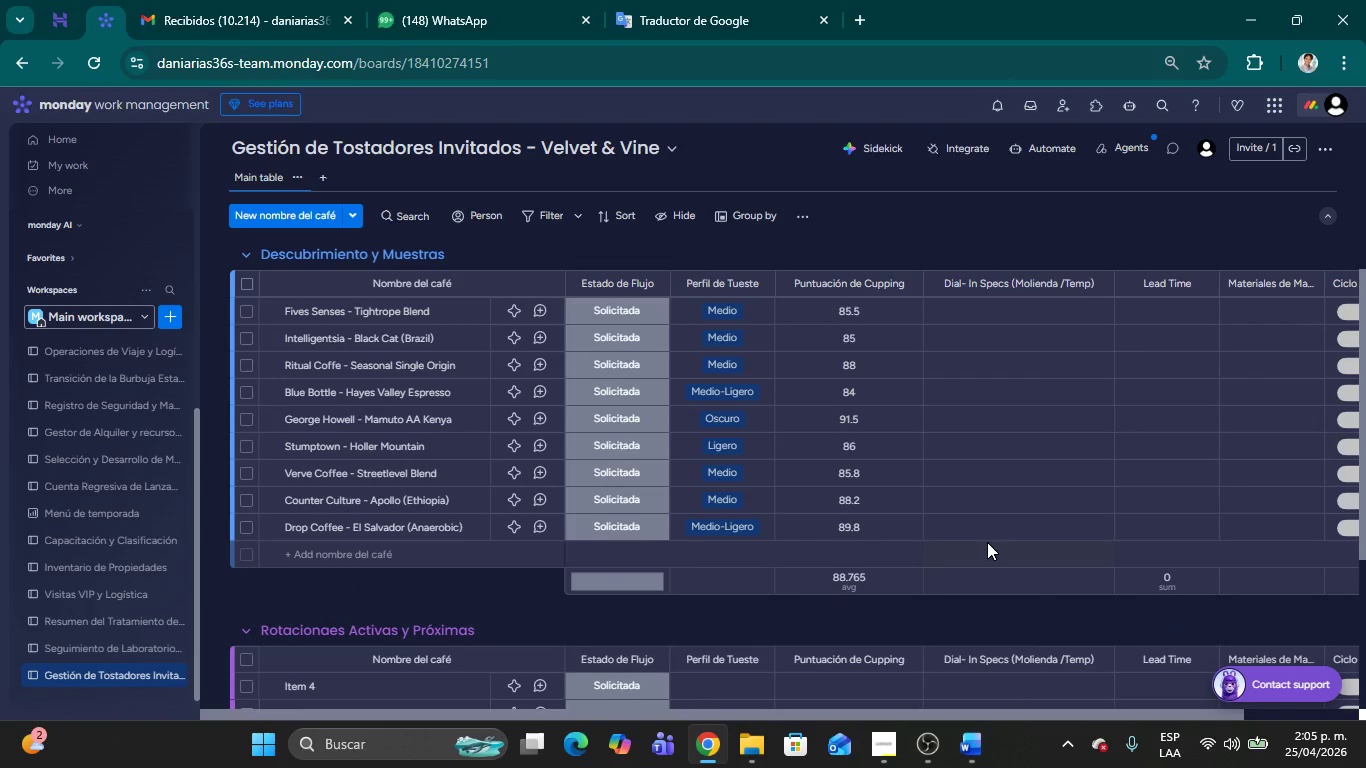 
scroll: coordinate [987, 542], scroll_direction: down, amount: 3.0
 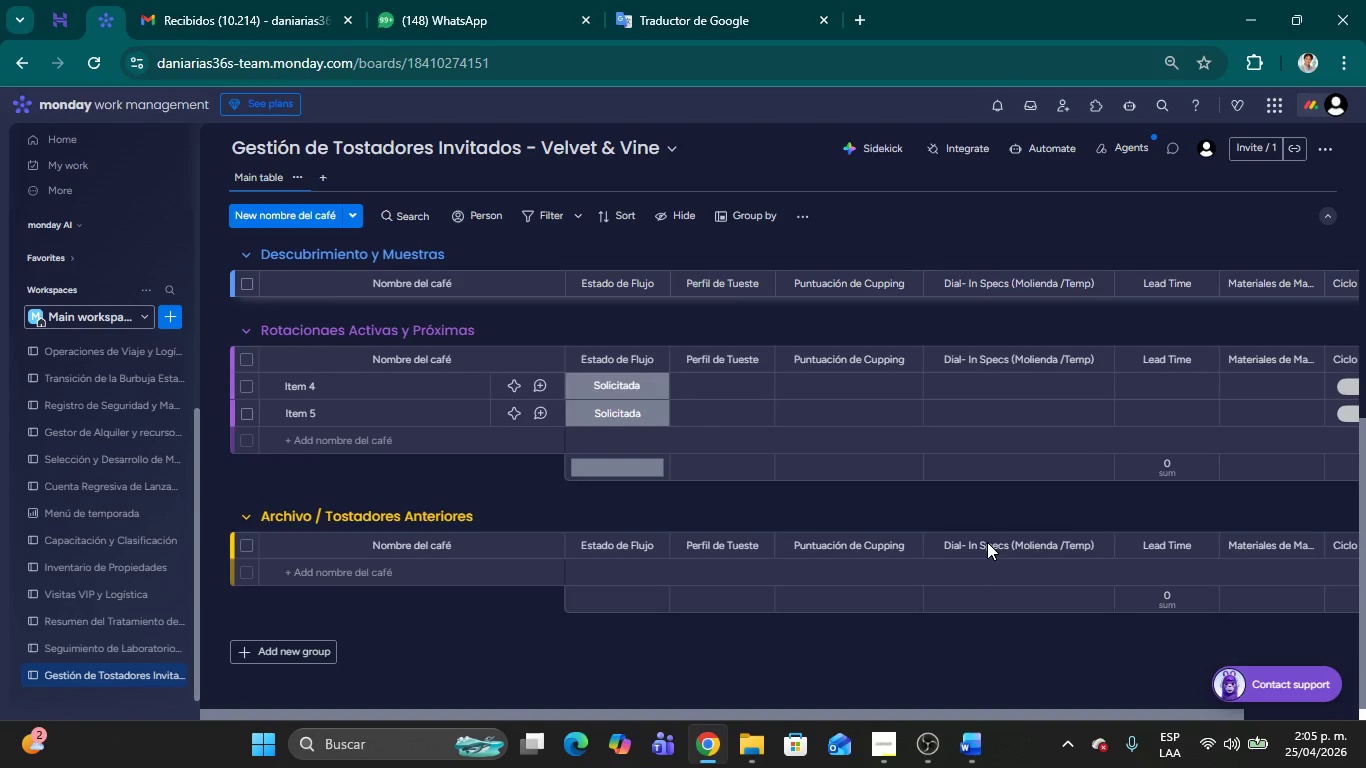 
scroll: coordinate [981, 496], scroll_direction: up, amount: 15.0
 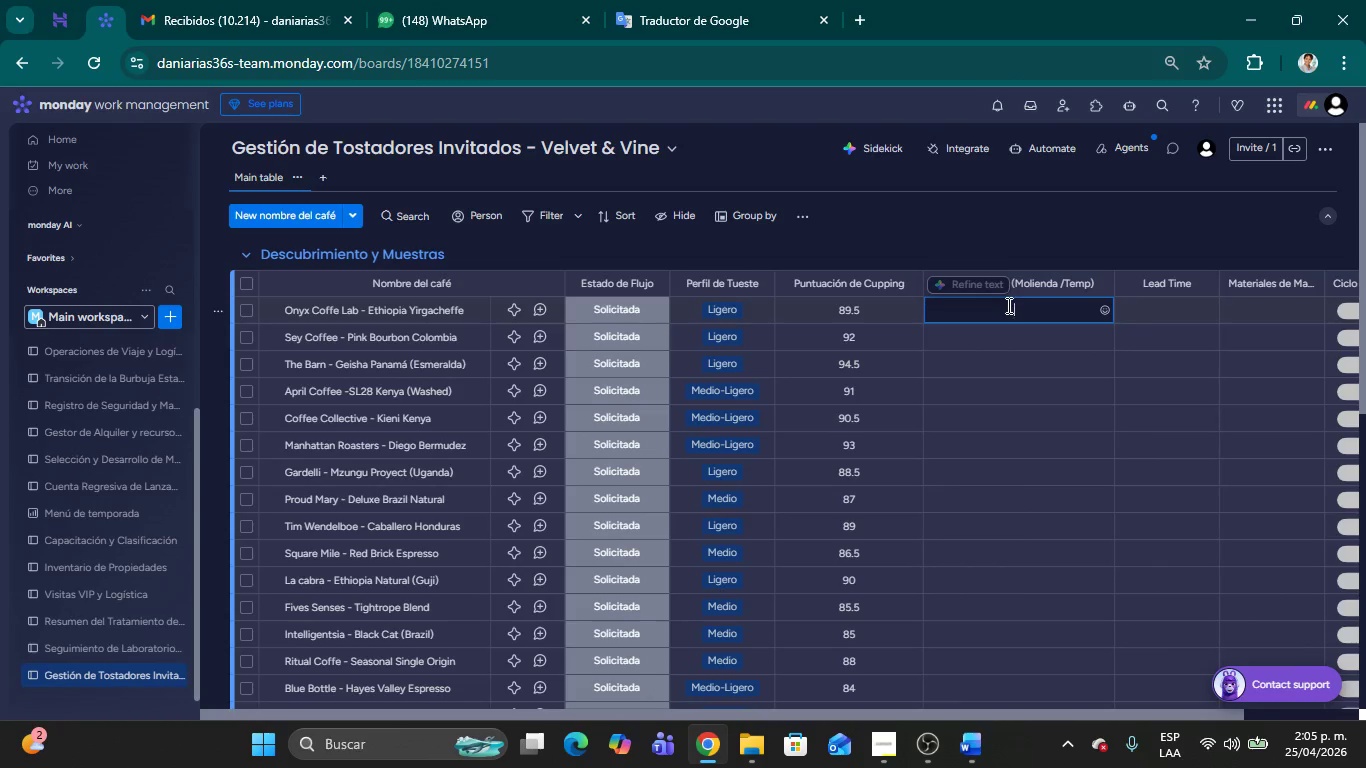 
left_click([1007, 309])
 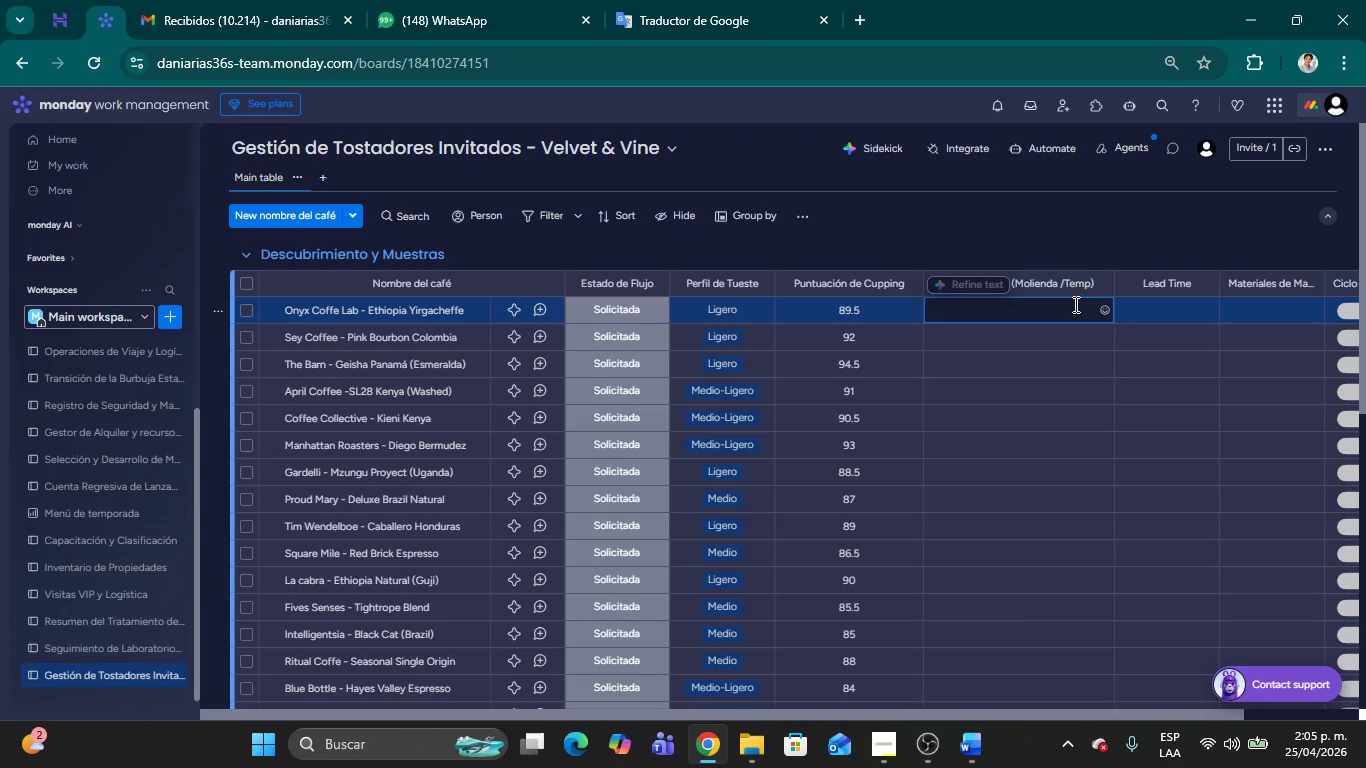 
left_click([1035, 303])
 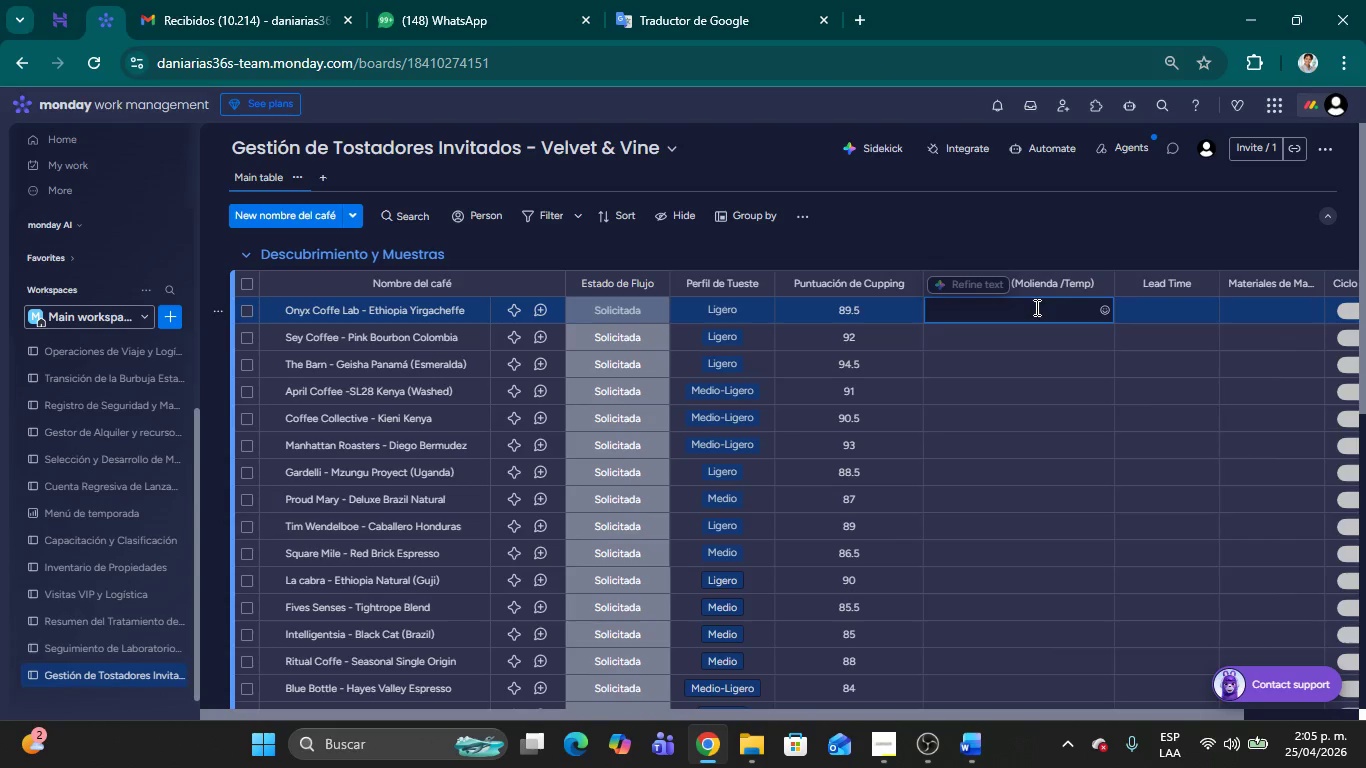 
left_click([1032, 308])
 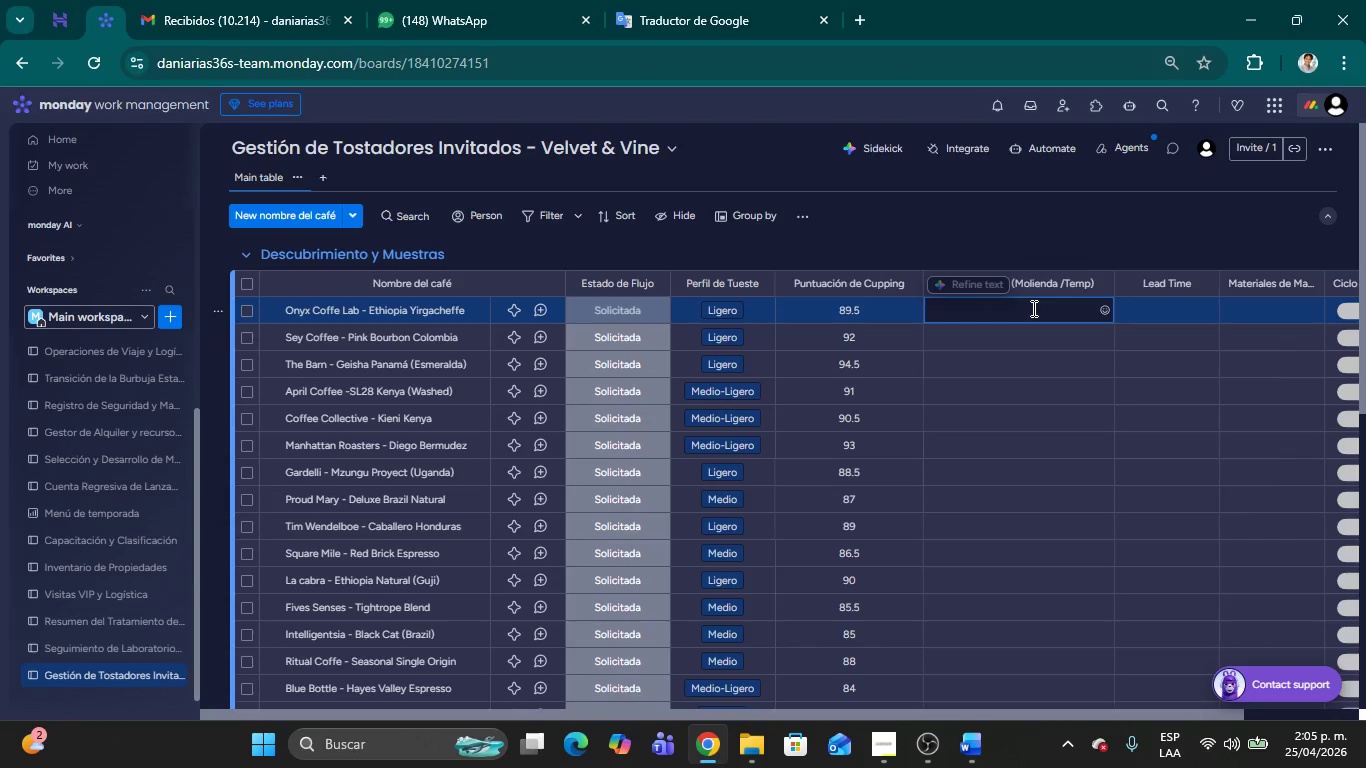 
type(w)
key(Backspace)
type(94|C & 1>16 ratio & Molienda fina )
 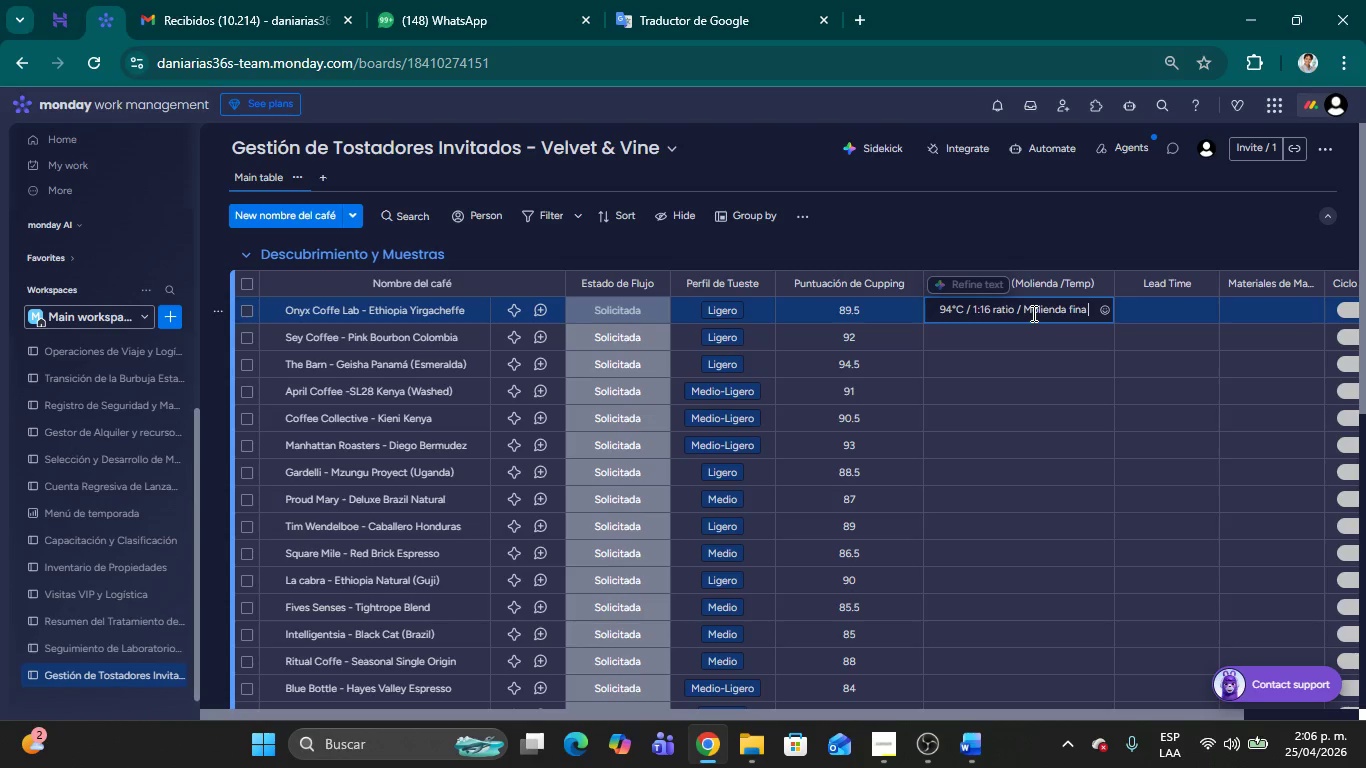 
left_click([1049, 215])
 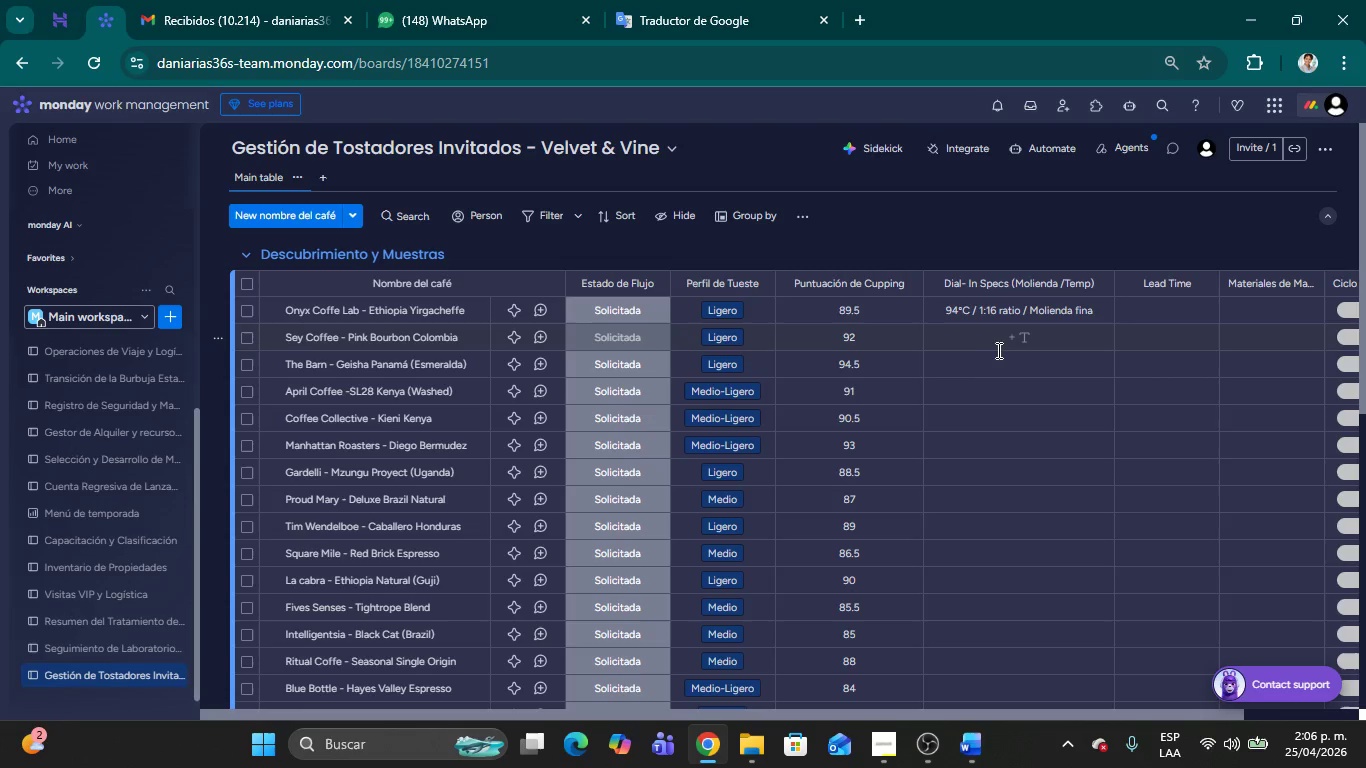 
left_click([986, 341])
 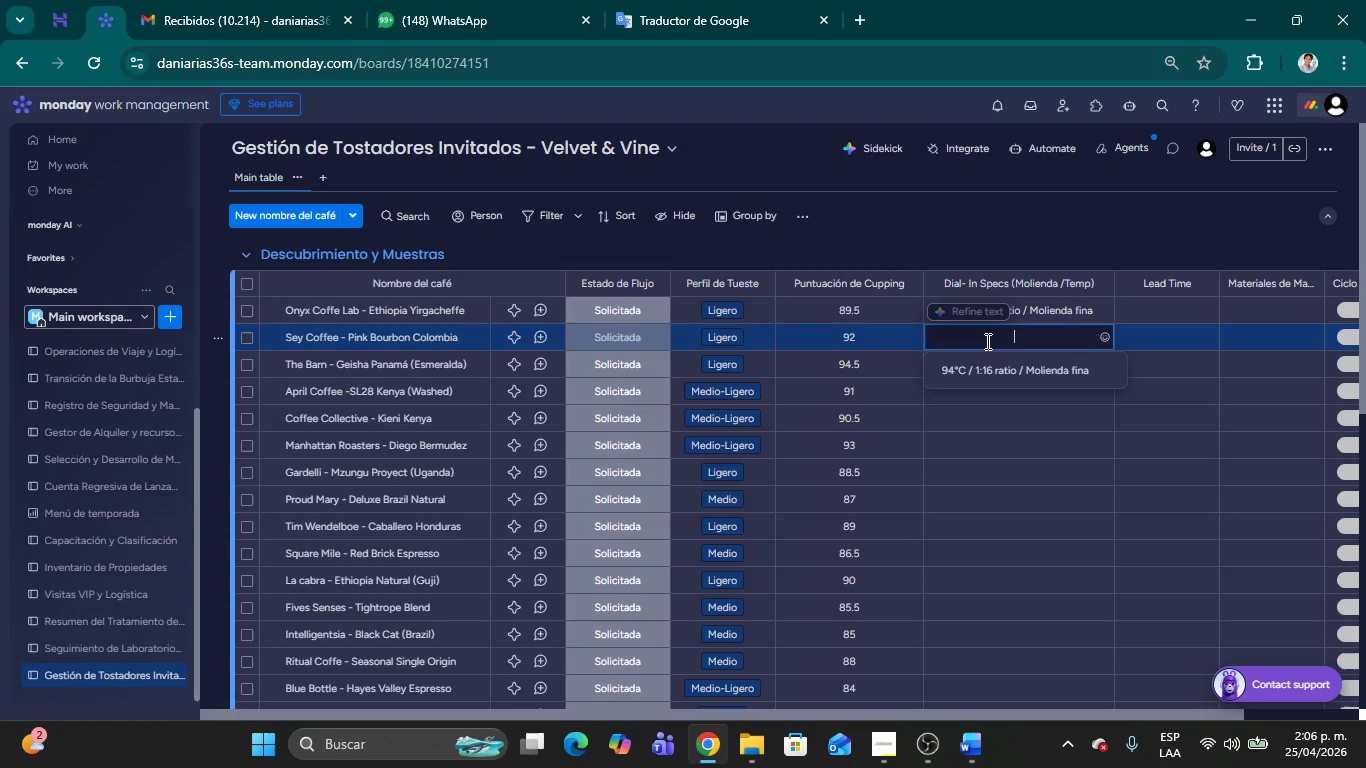 
wait(5.03)
 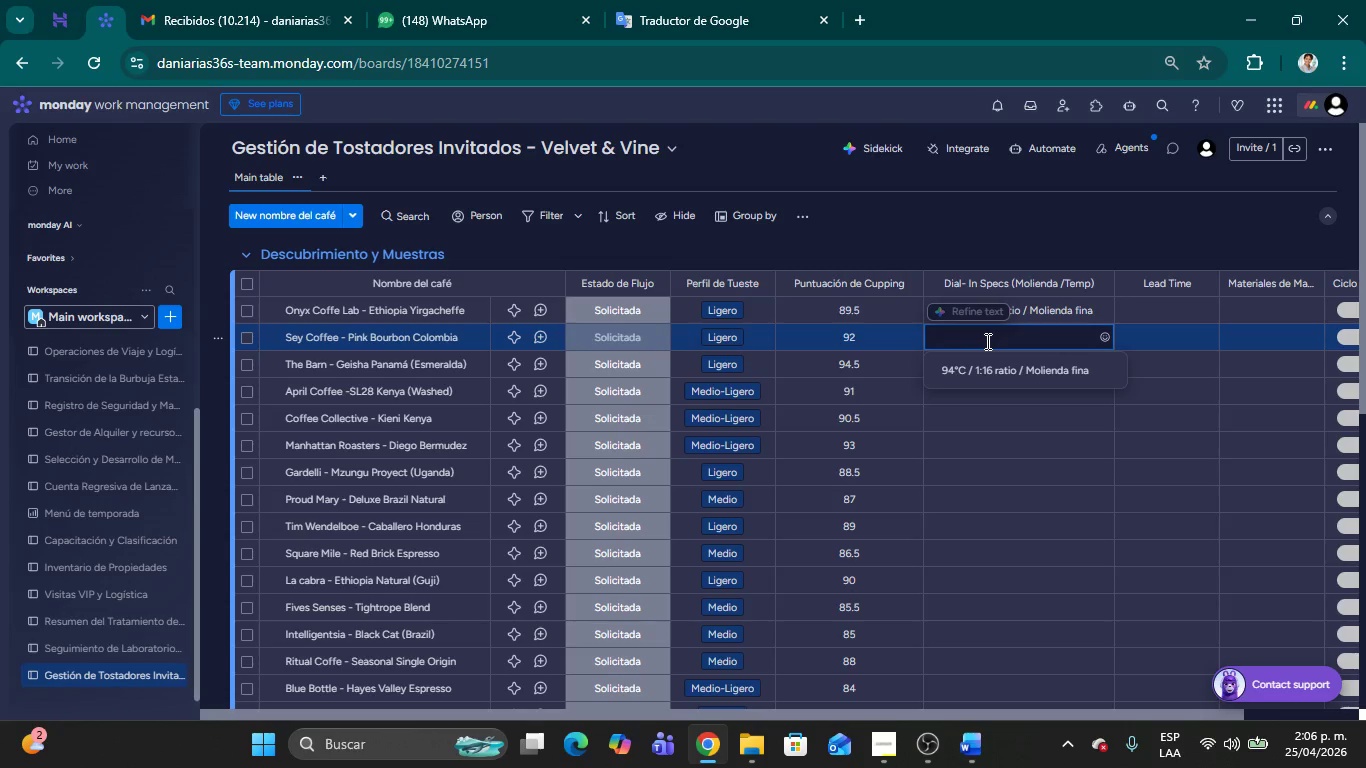 
type(96|C & Alta extracci;on & Filtro de papel v60)
 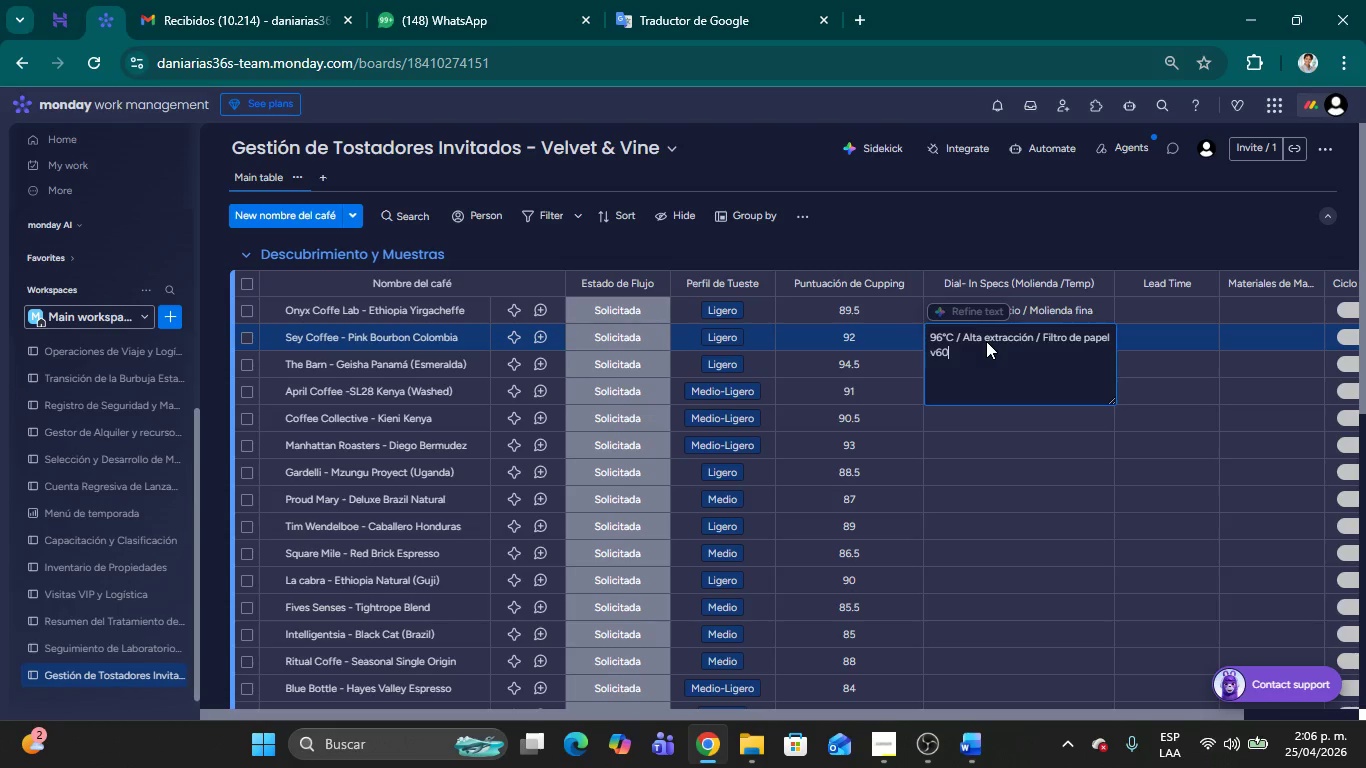 
left_click([1042, 201])
 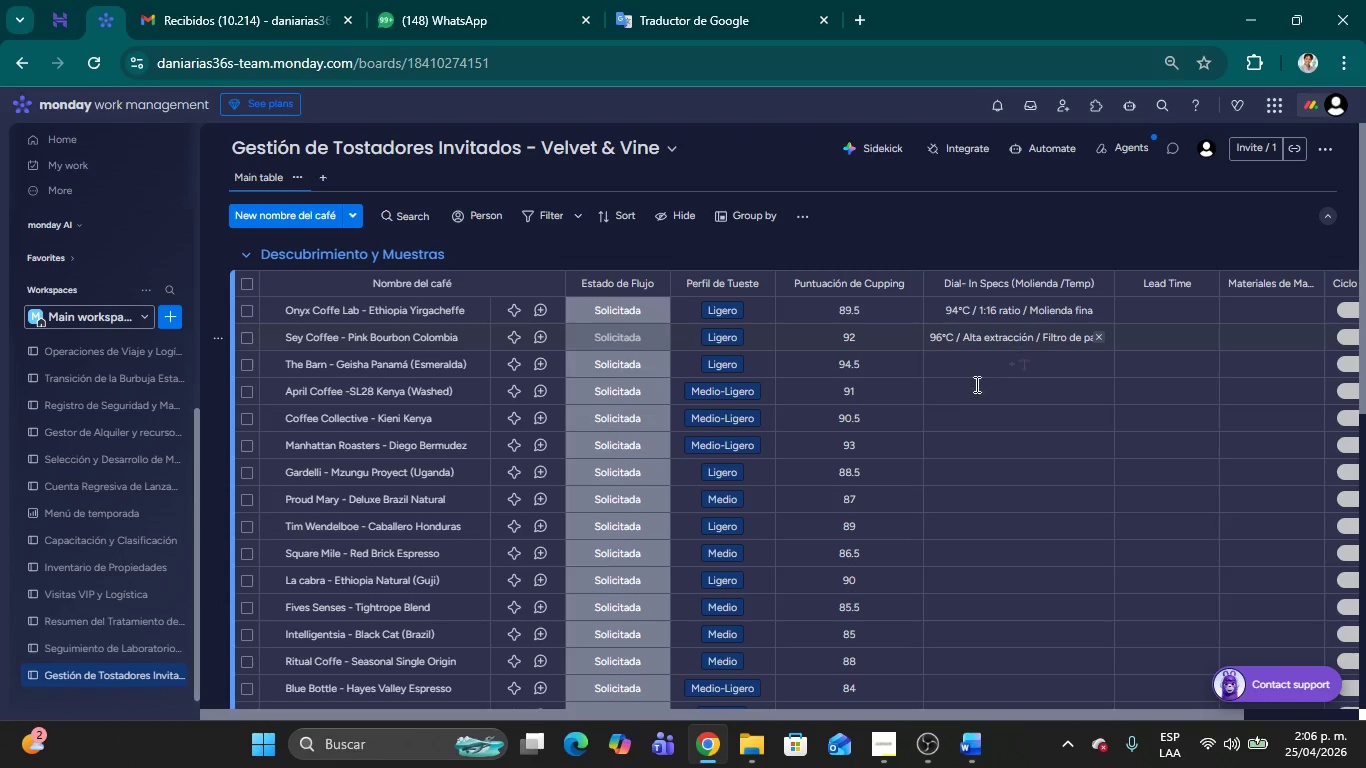 
left_click([989, 360])
 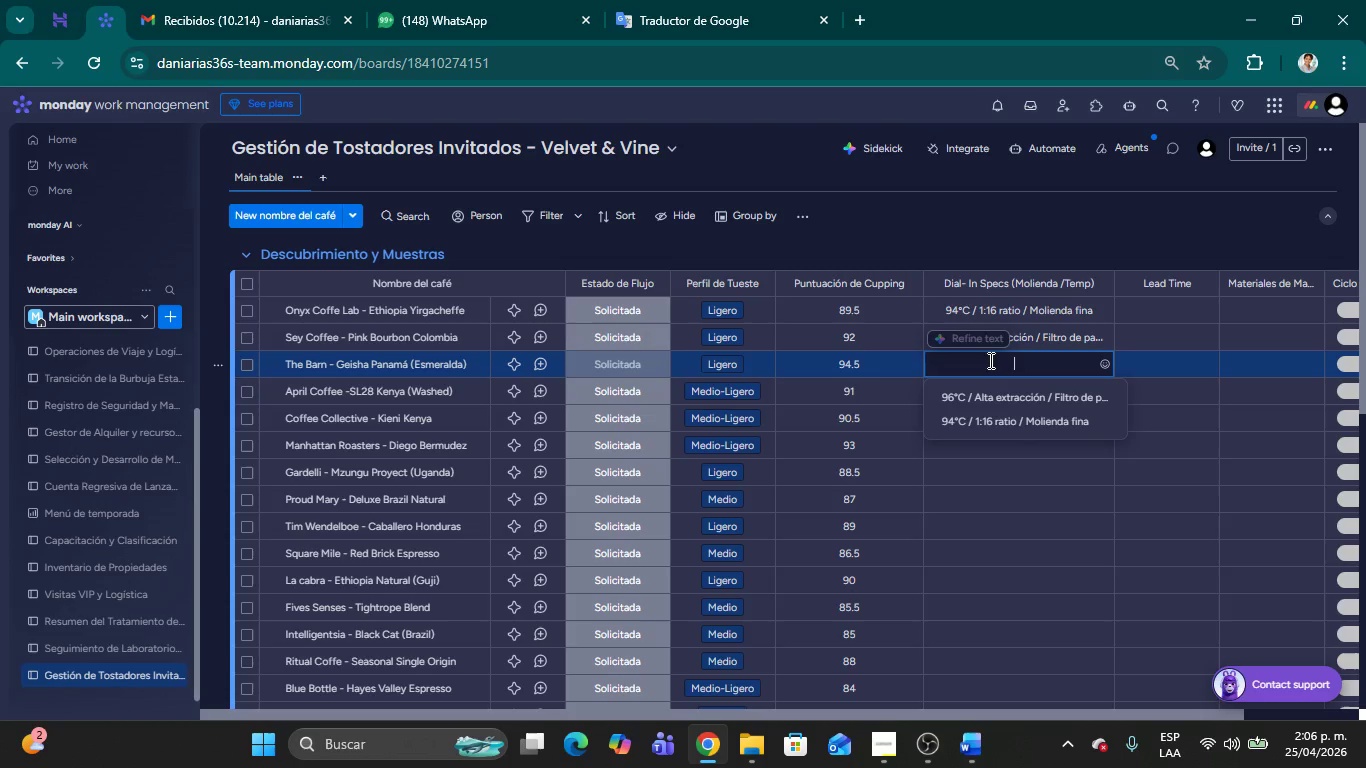 
left_click([1056, 209])
 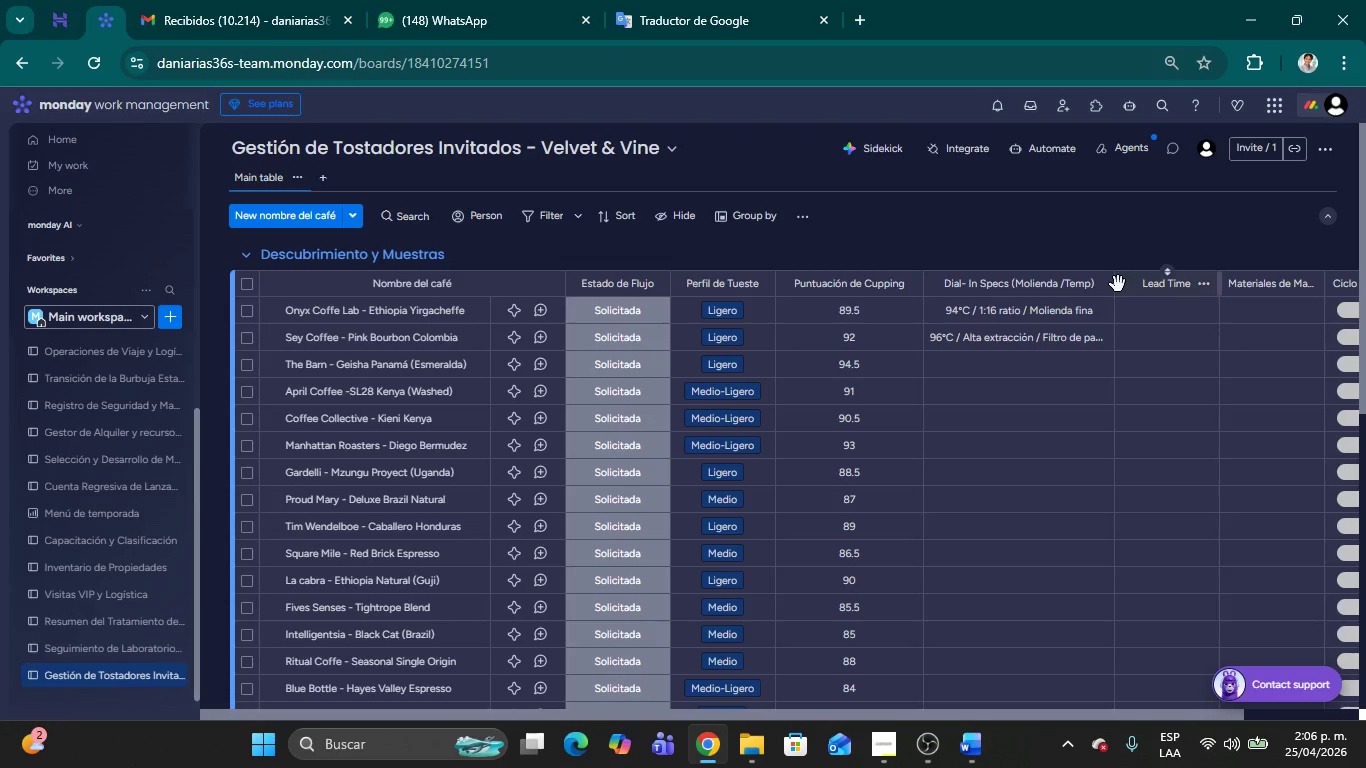 
wait(7.2)
 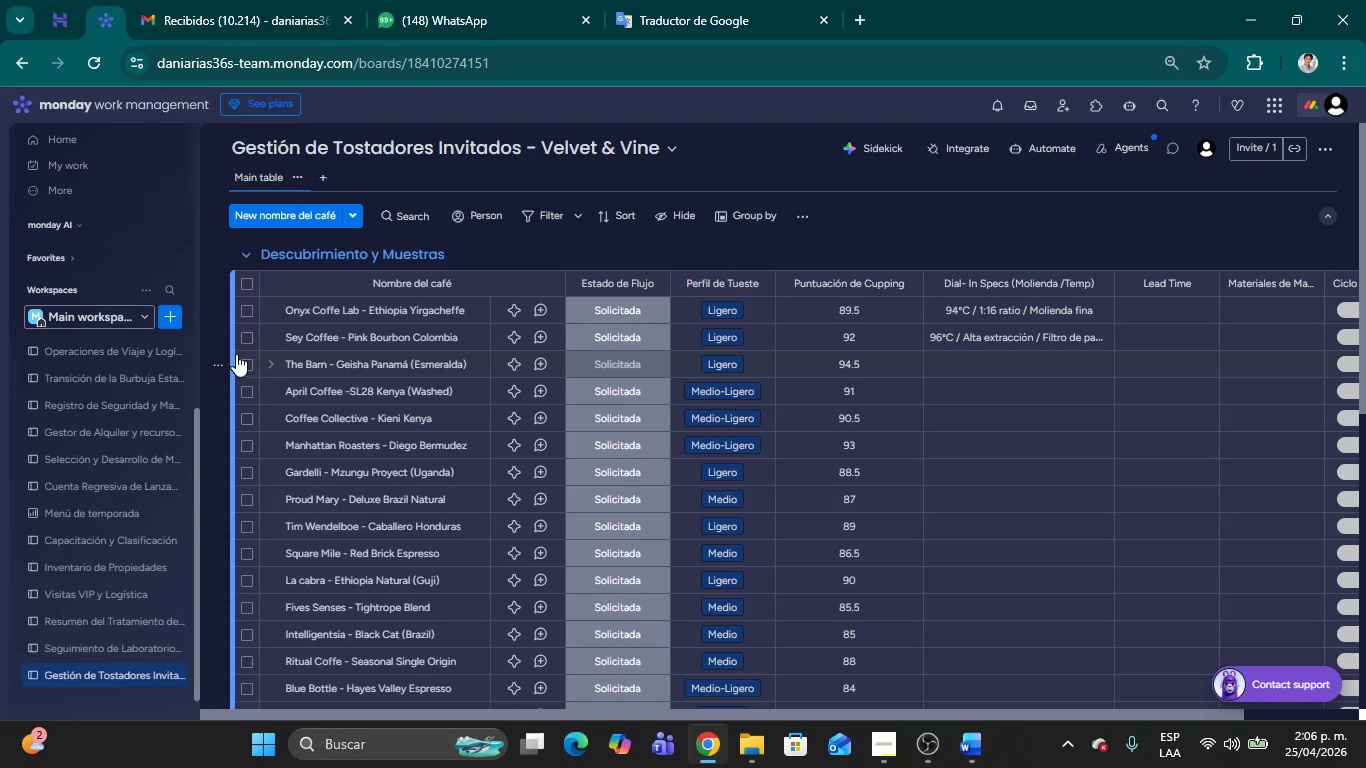 
left_click([1006, 367])
 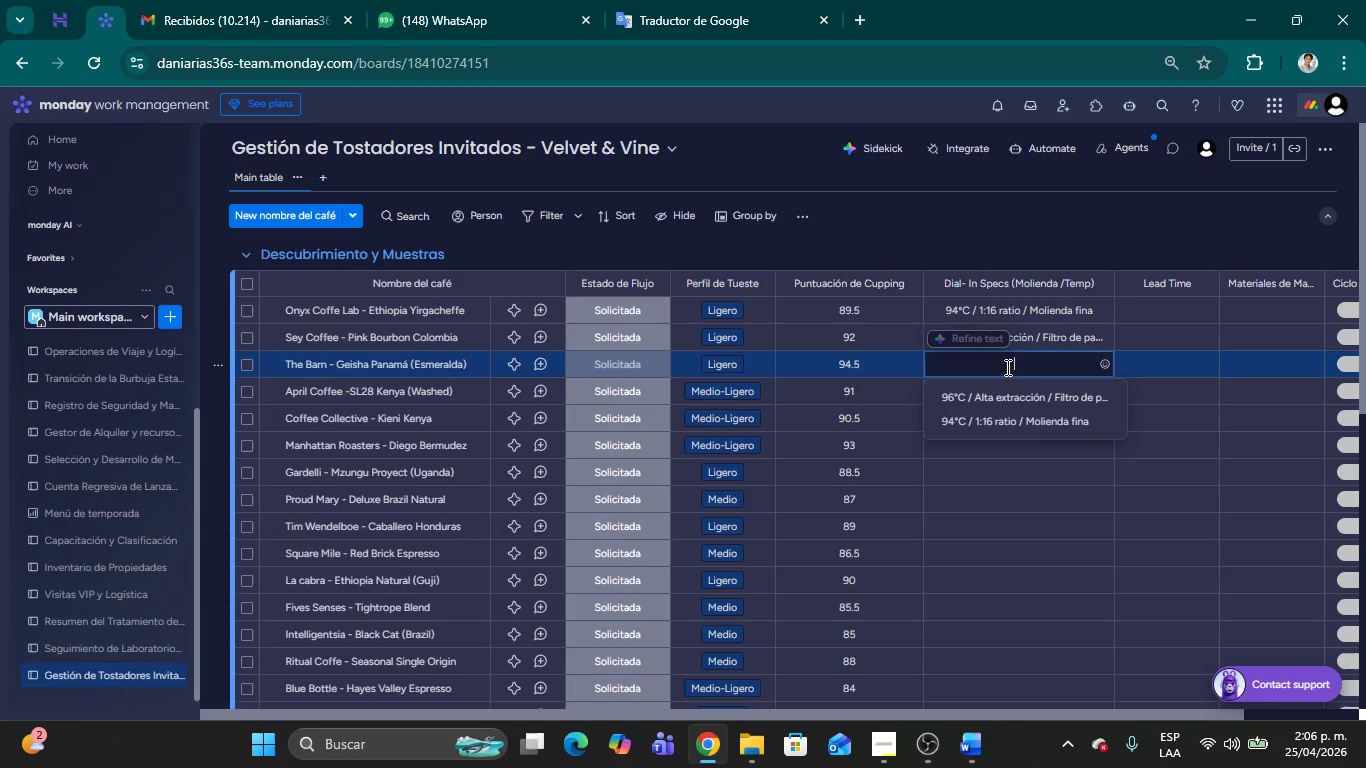 
type(93|C & 18.5 in -40g out & 30 seg)
 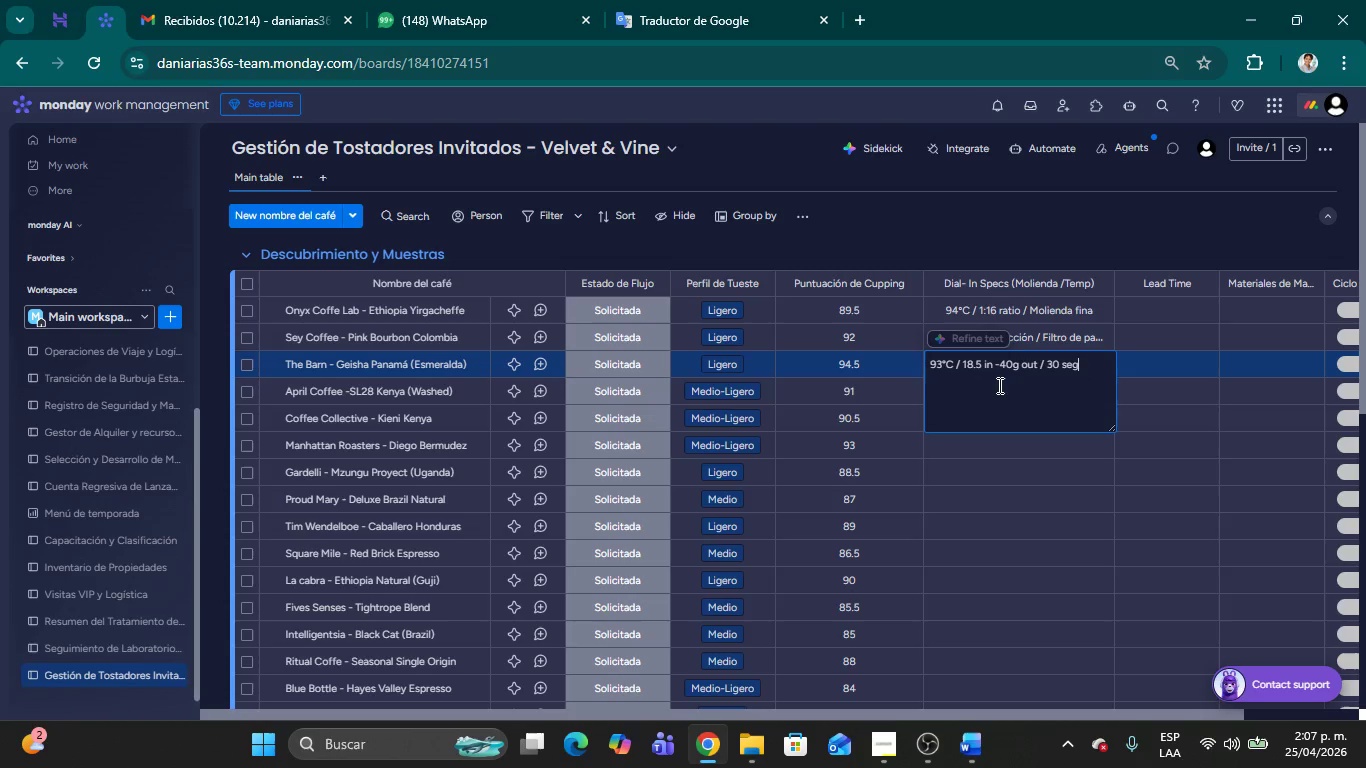 
left_click([1053, 235])
 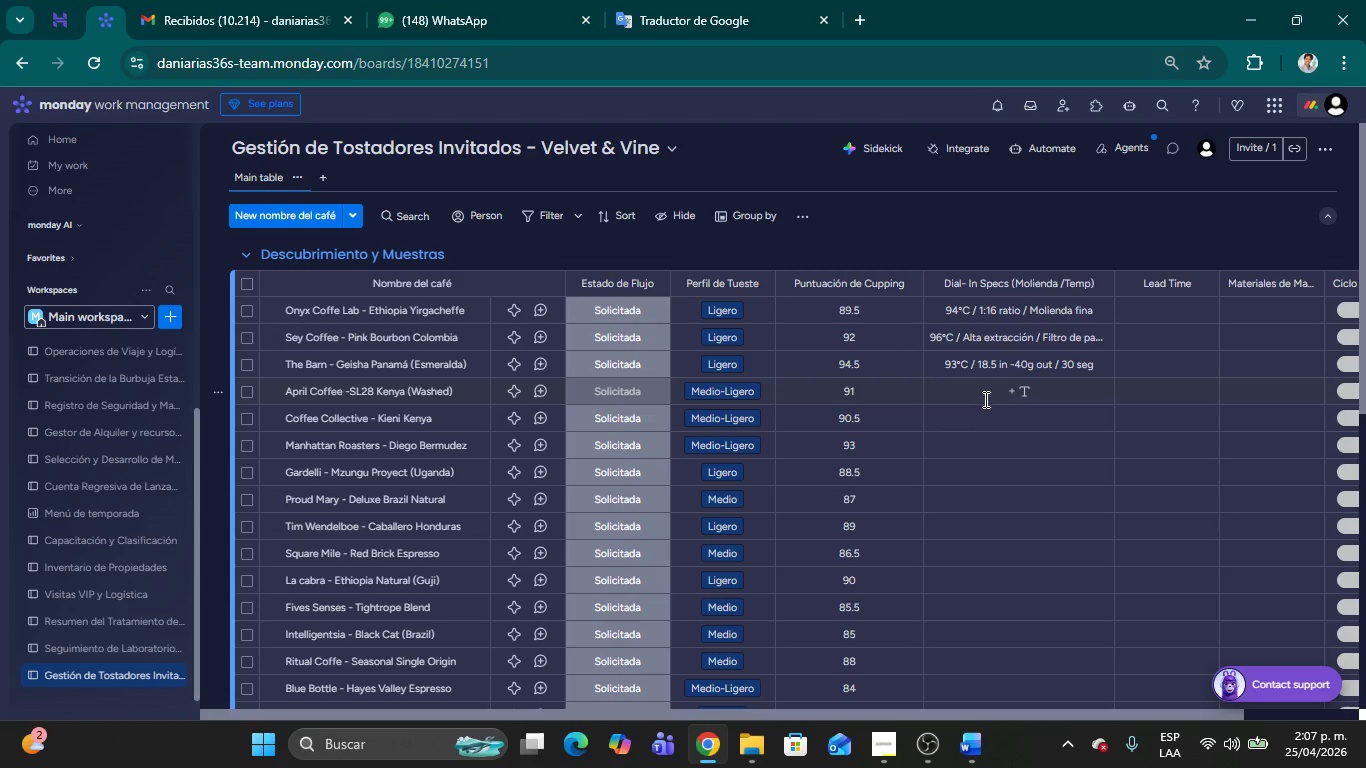 
left_click([984, 396])
 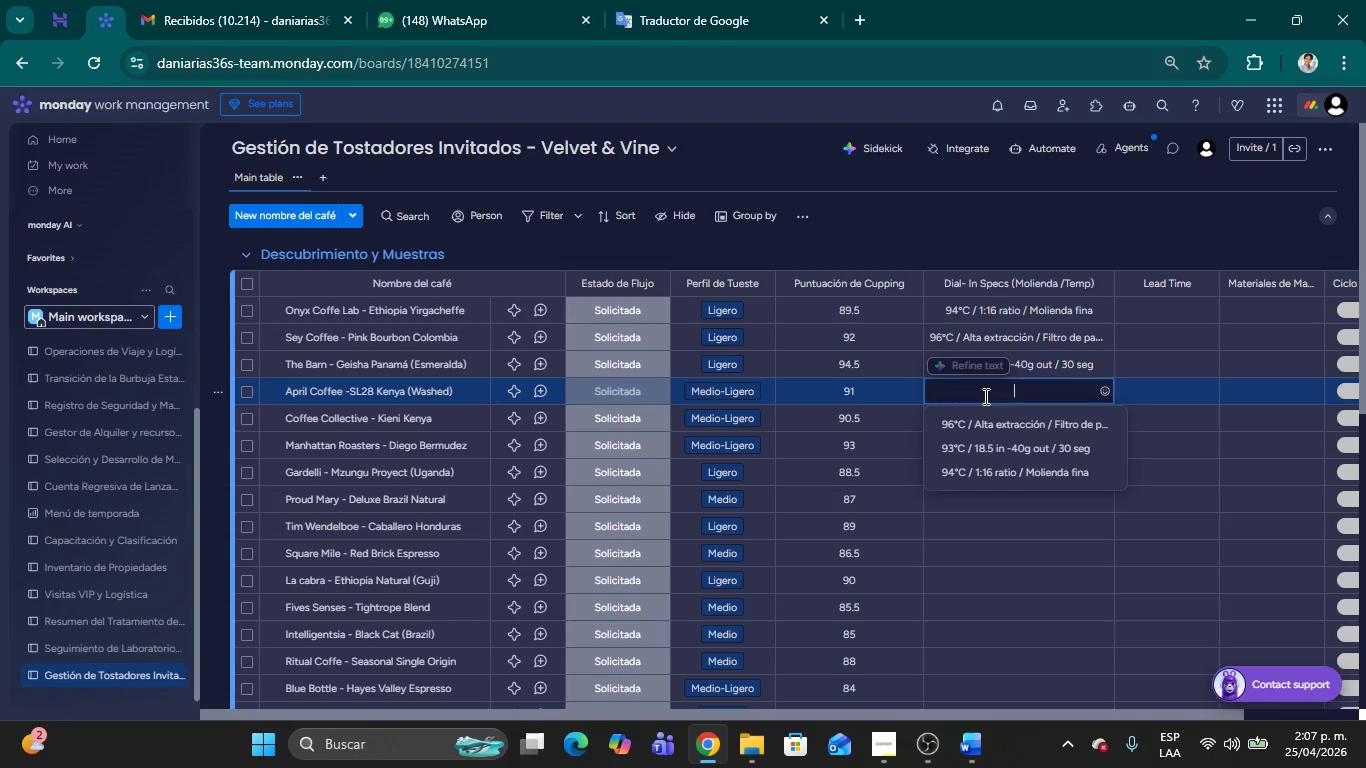 
type(95|C & Molienda media-grued)
key(Backspace)
type(sa)
 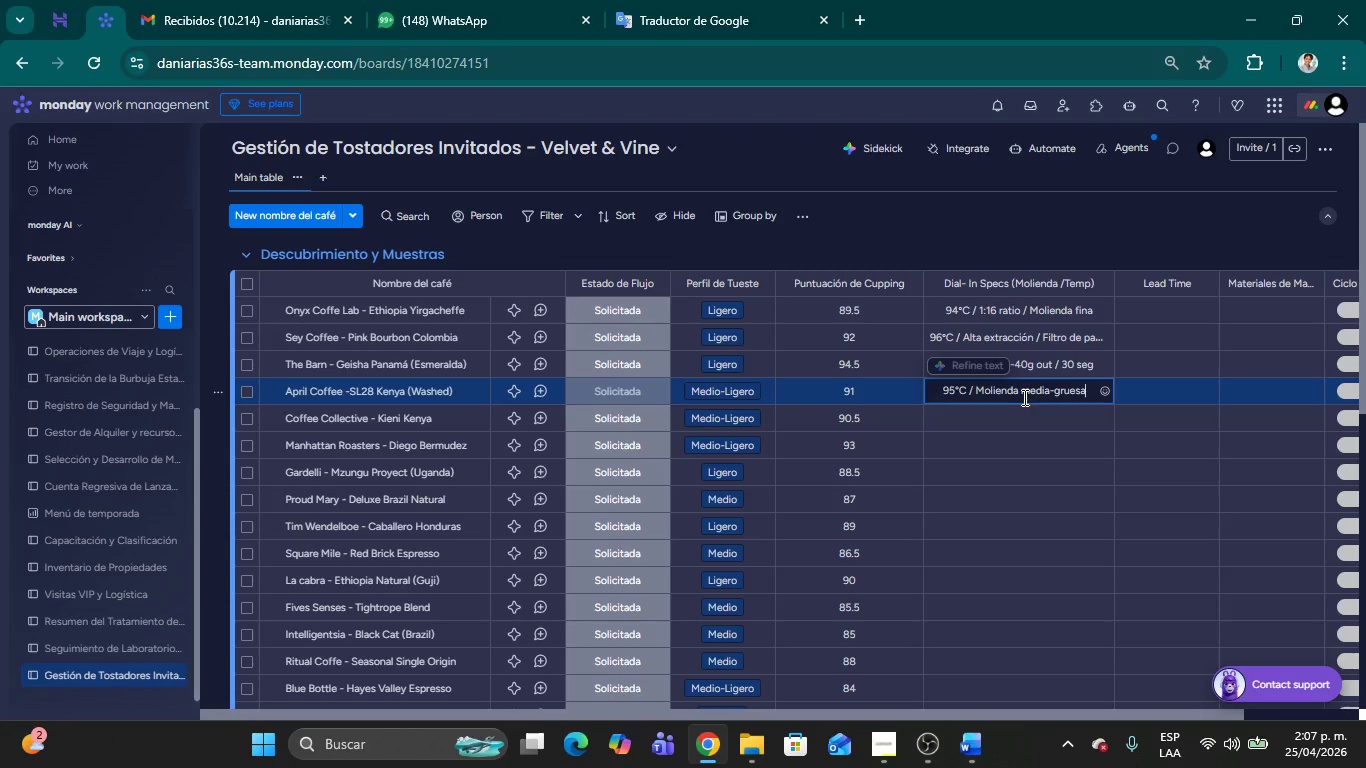 
type( & Flat )
 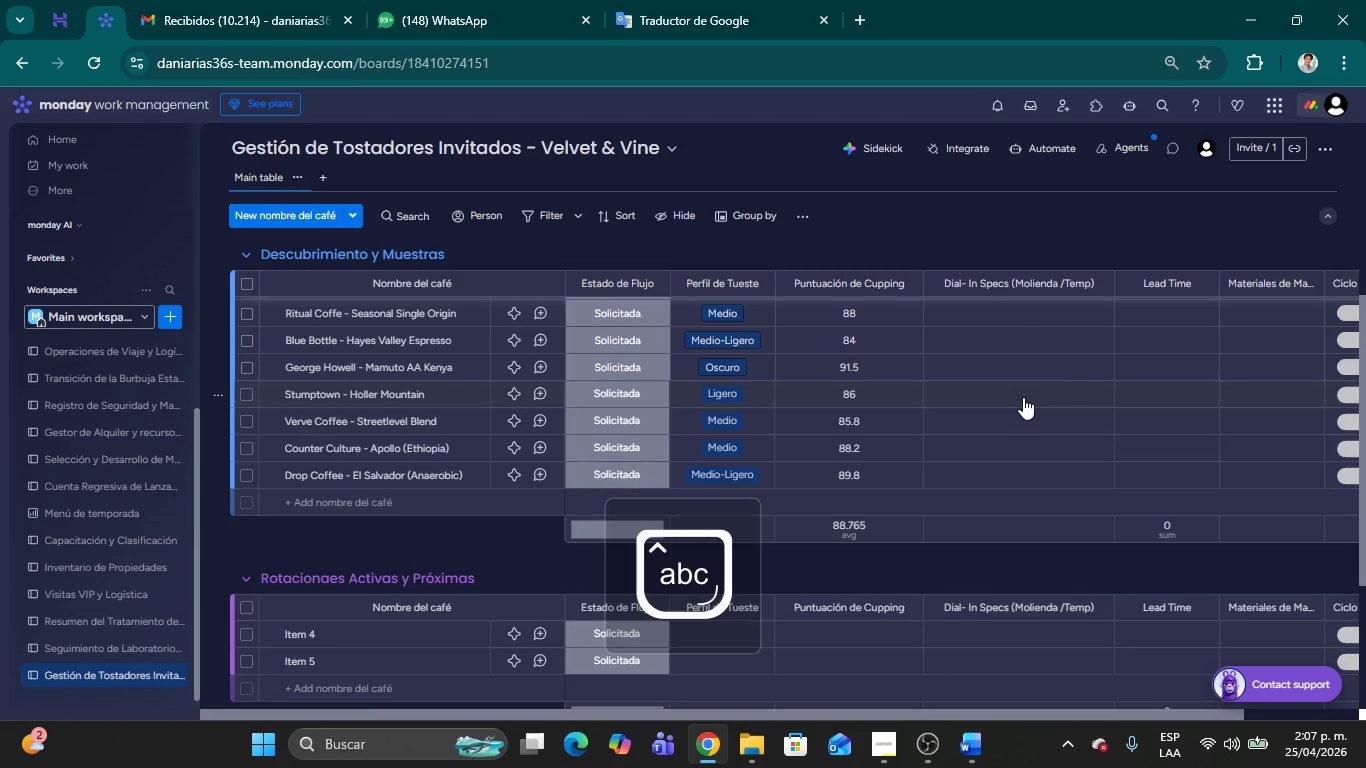 
scroll: coordinate [1010, 452], scroll_direction: up, amount: 13.0
 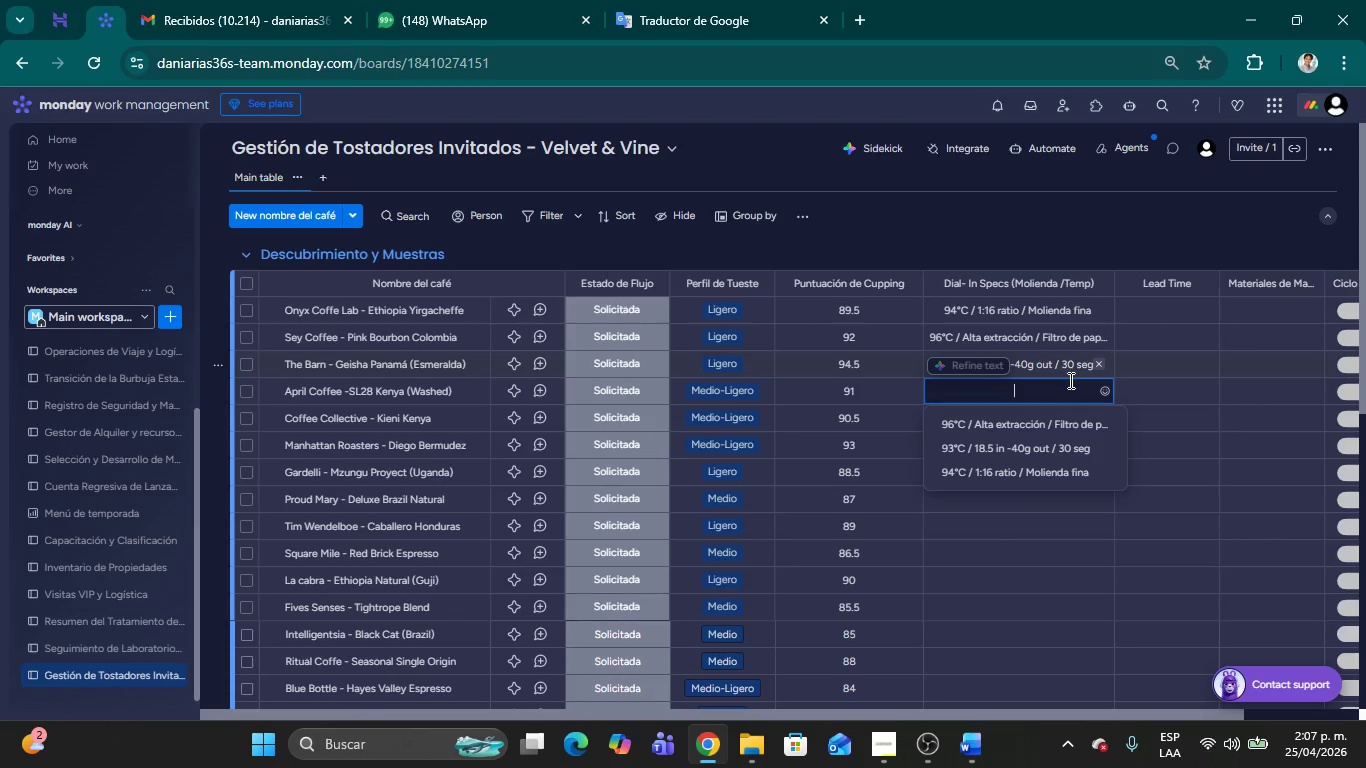 
left_click([1069, 366])
 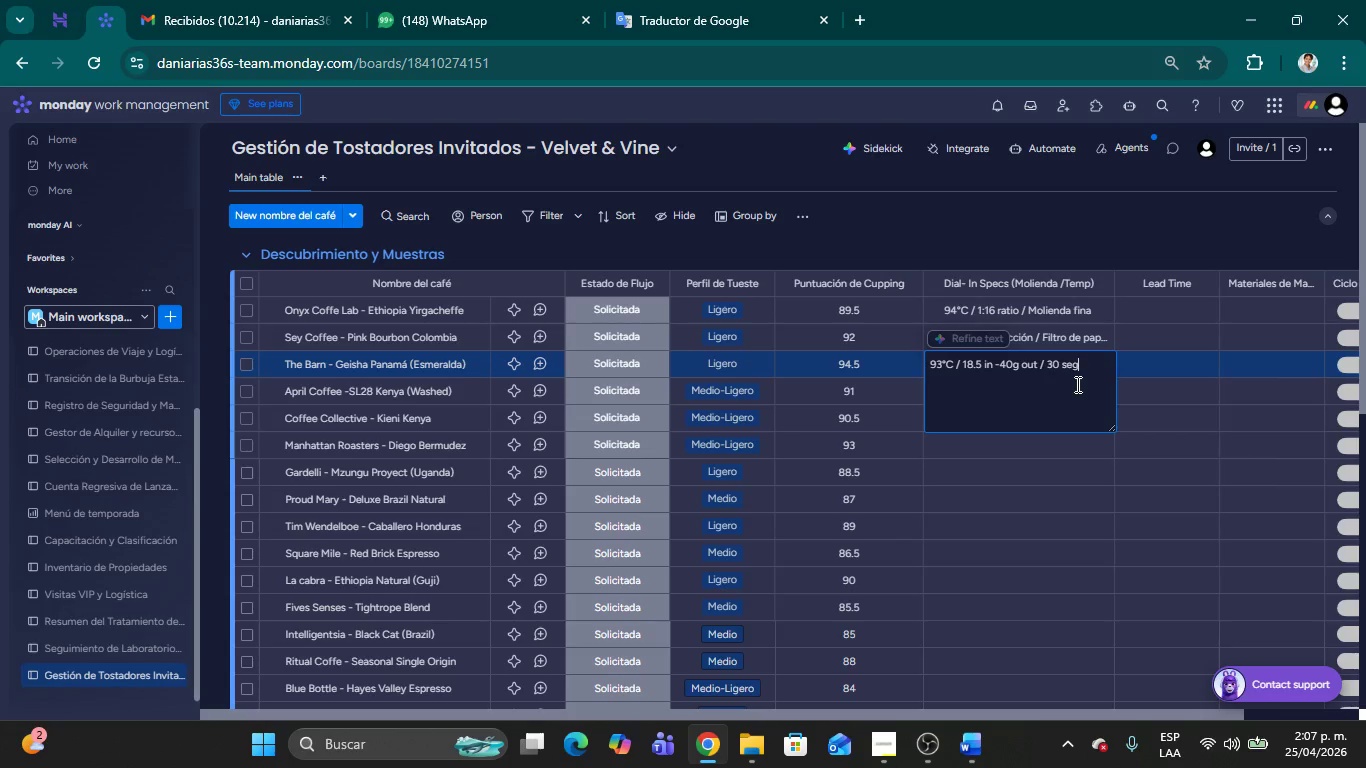 
key(Space)
 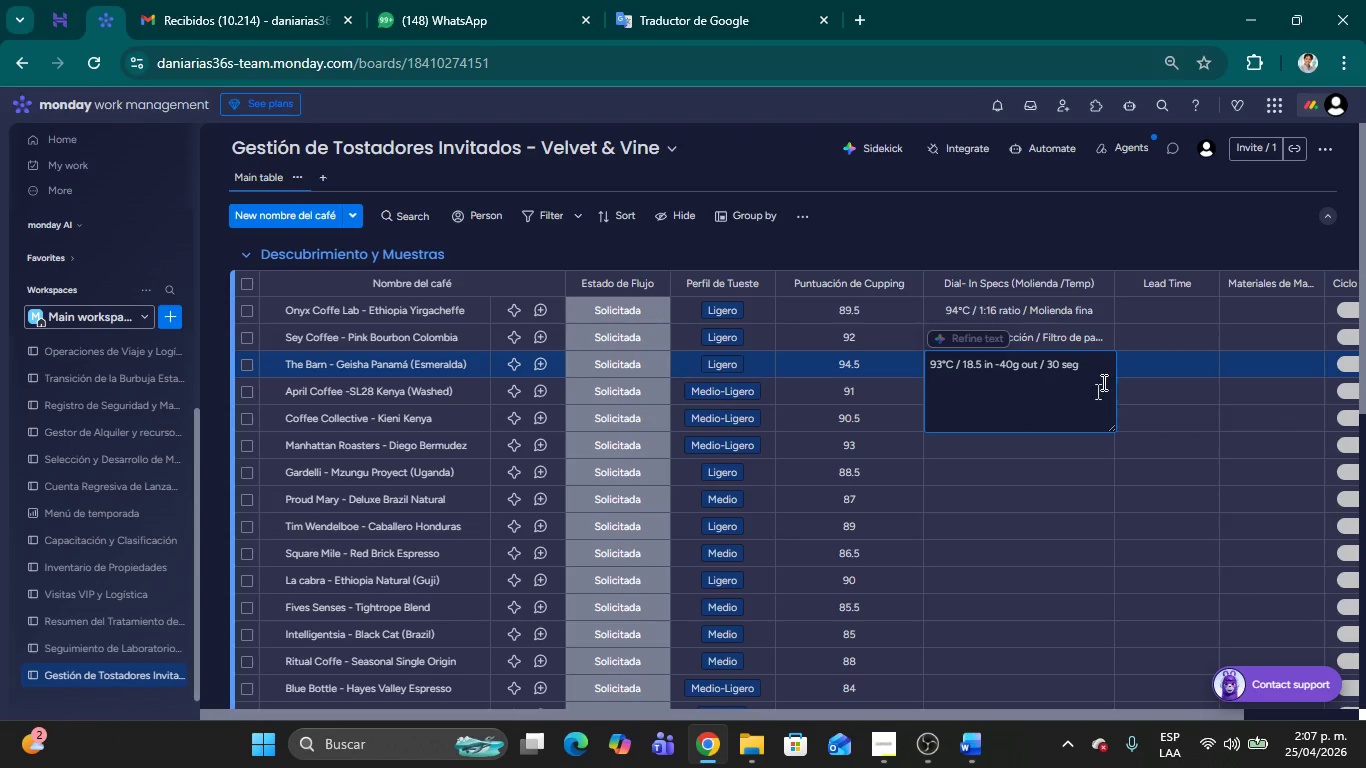 
wait(7.73)
 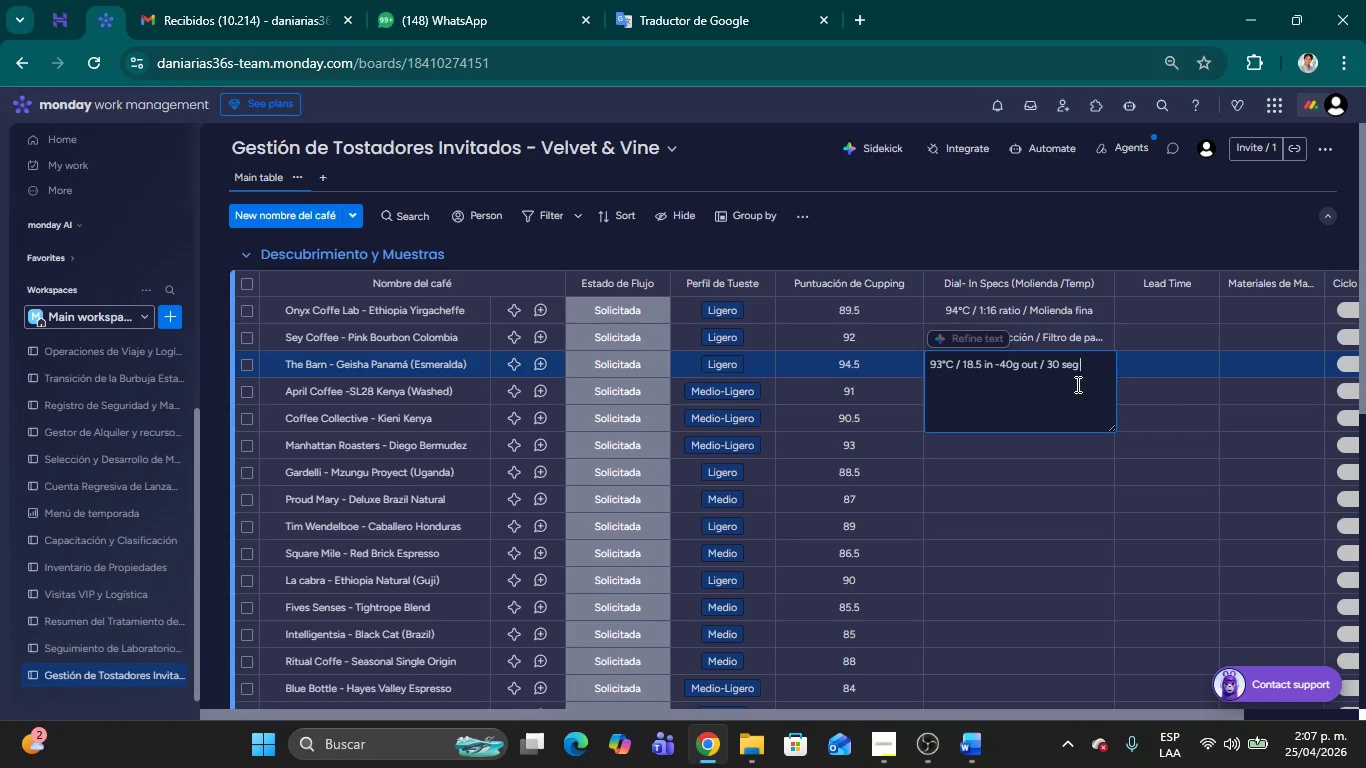 
left_click([1115, 227])
 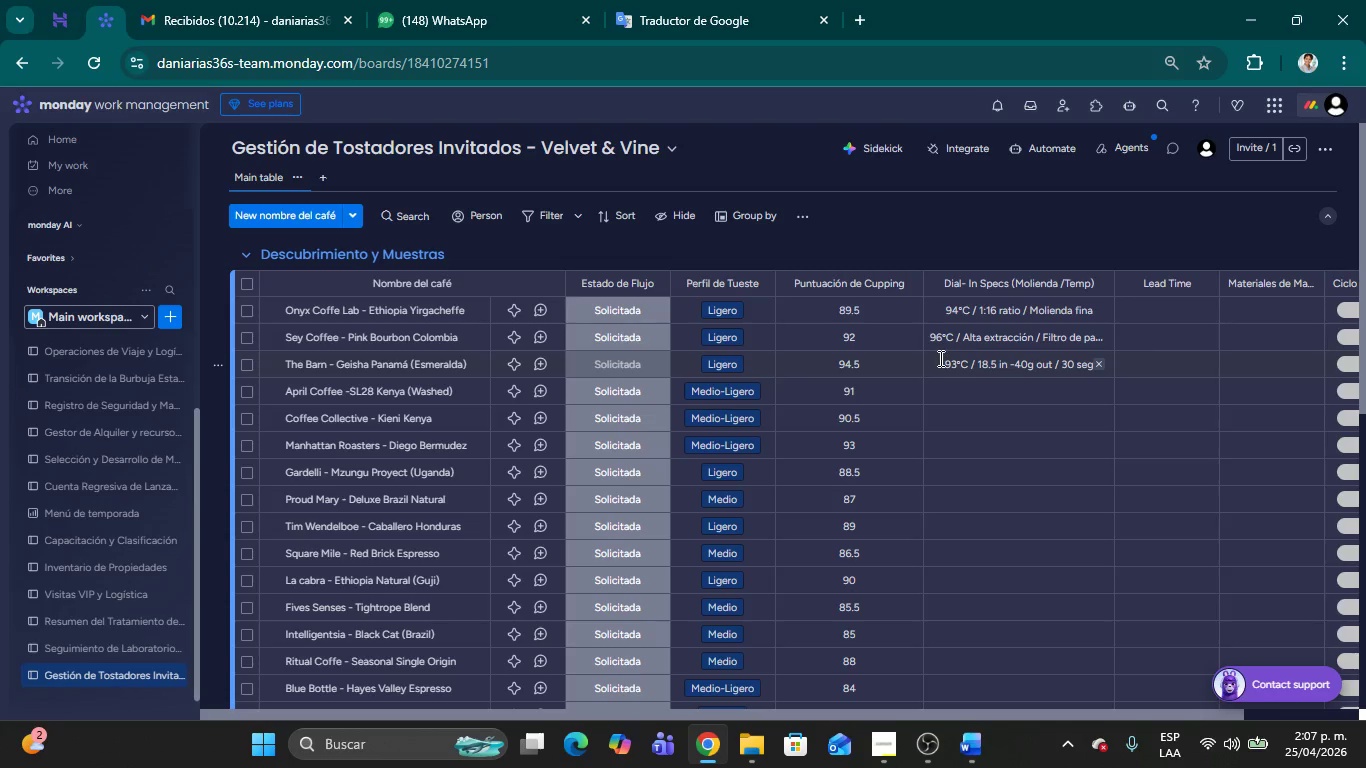 
left_click([947, 361])
 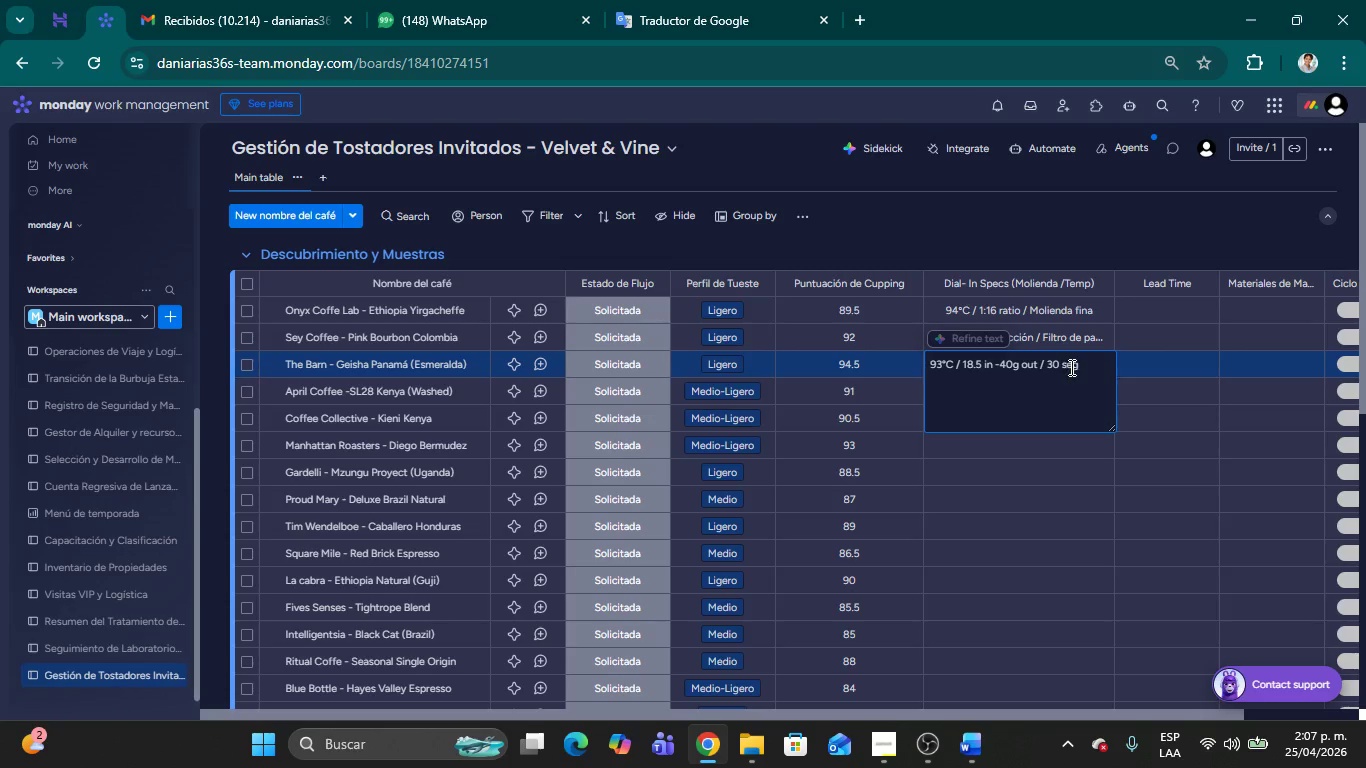 
left_click_drag(start_coordinate=[1079, 367], to_coordinate=[943, 366])
 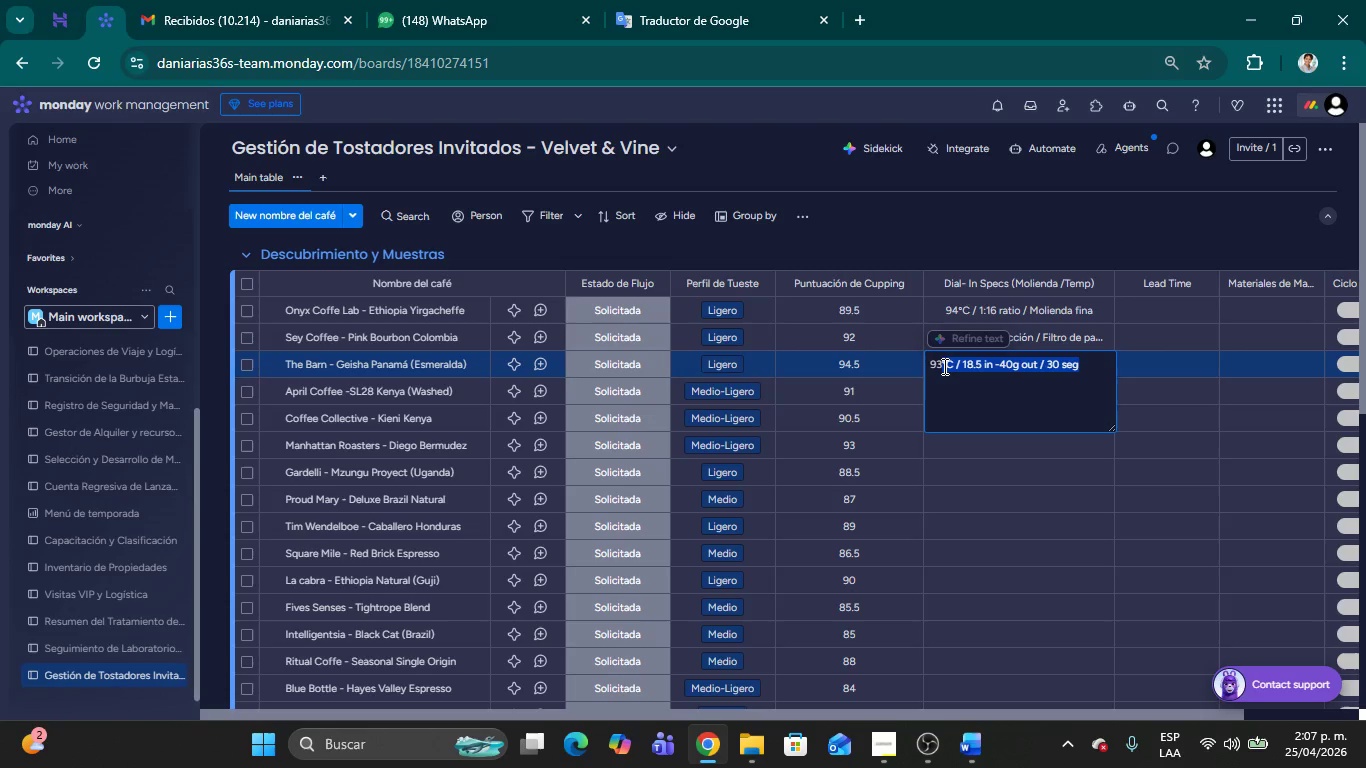 
key(Backspace)
key(Backspace)
key(Backspace)
key(Backspace)
type(5|C *)
key(Backspace)
type(& Molienda media -gruesa & Flat bed brewer)
 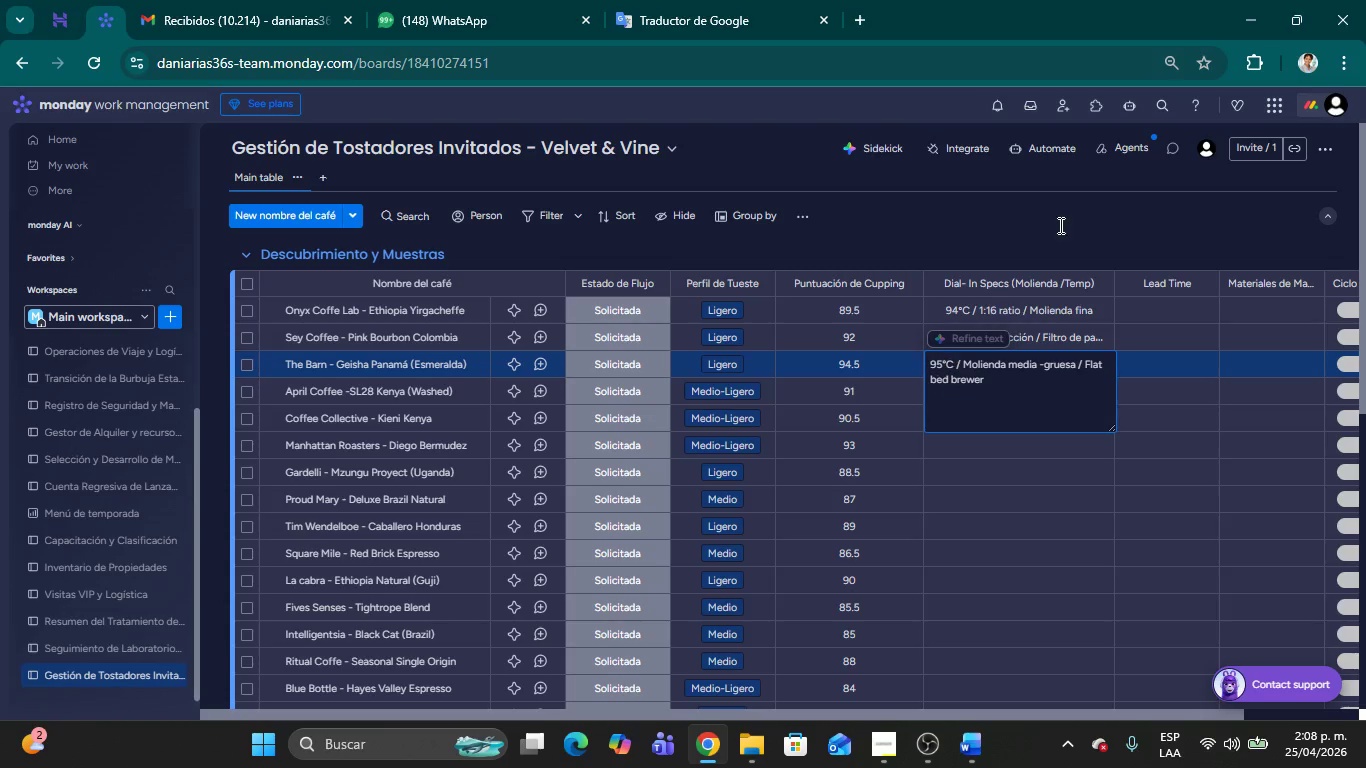 
left_click([1047, 207])
 